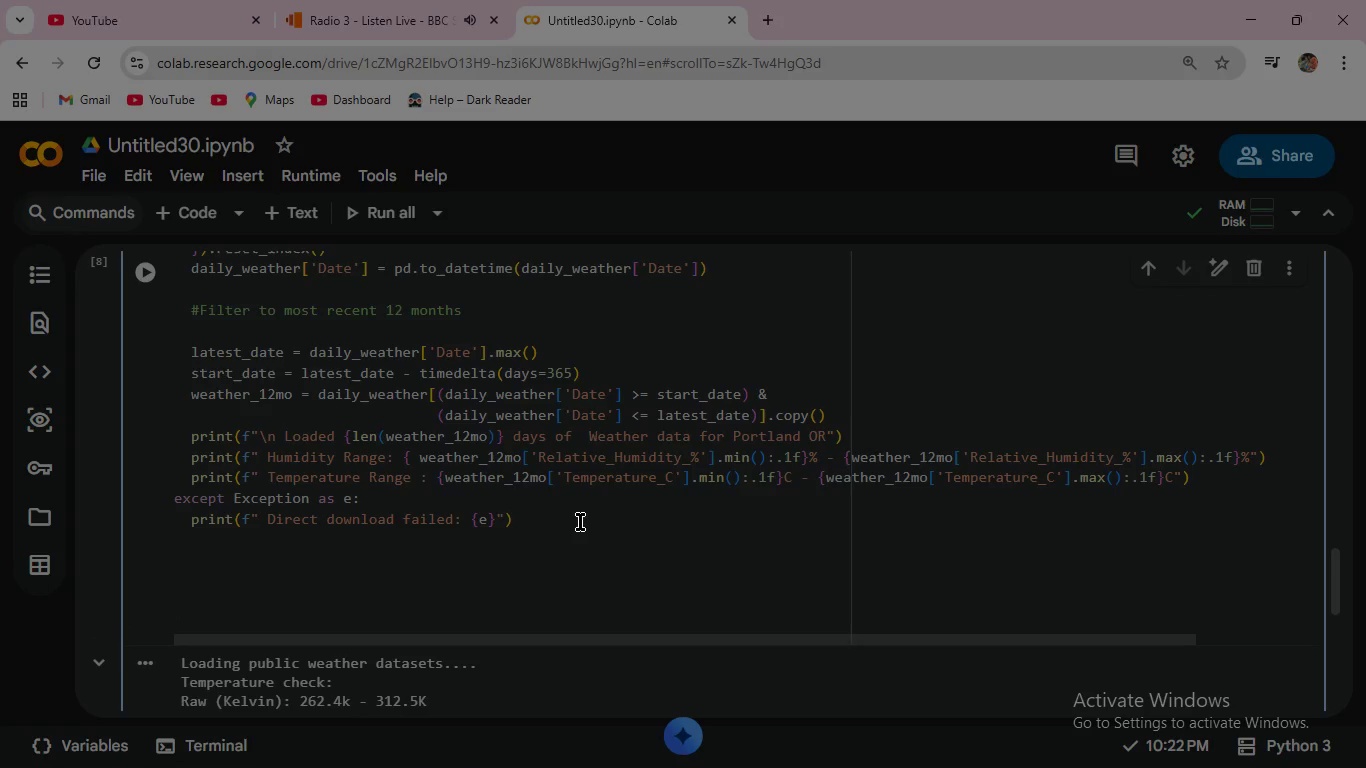 
key(Enter)
 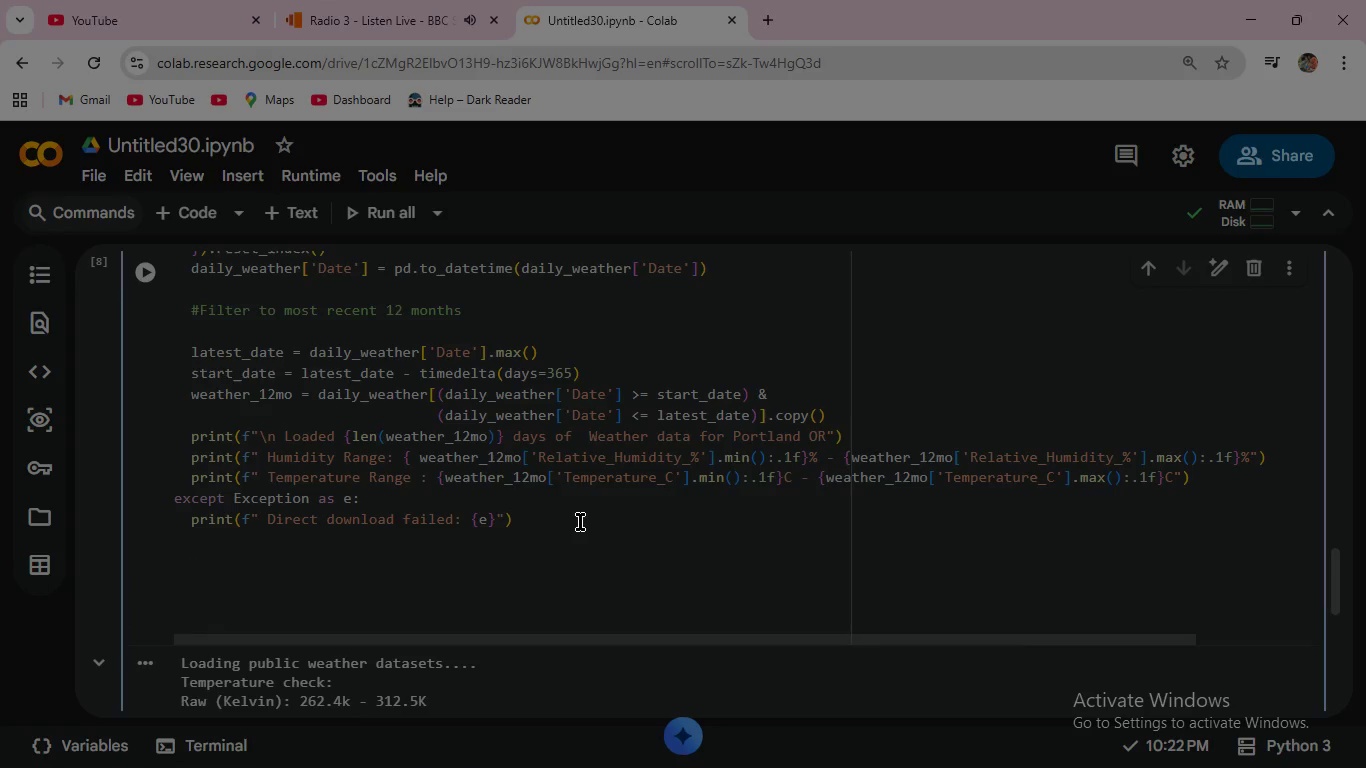 
type(#Fall )
key(Backspace)
type(back with realistic Pacific Northwest )
 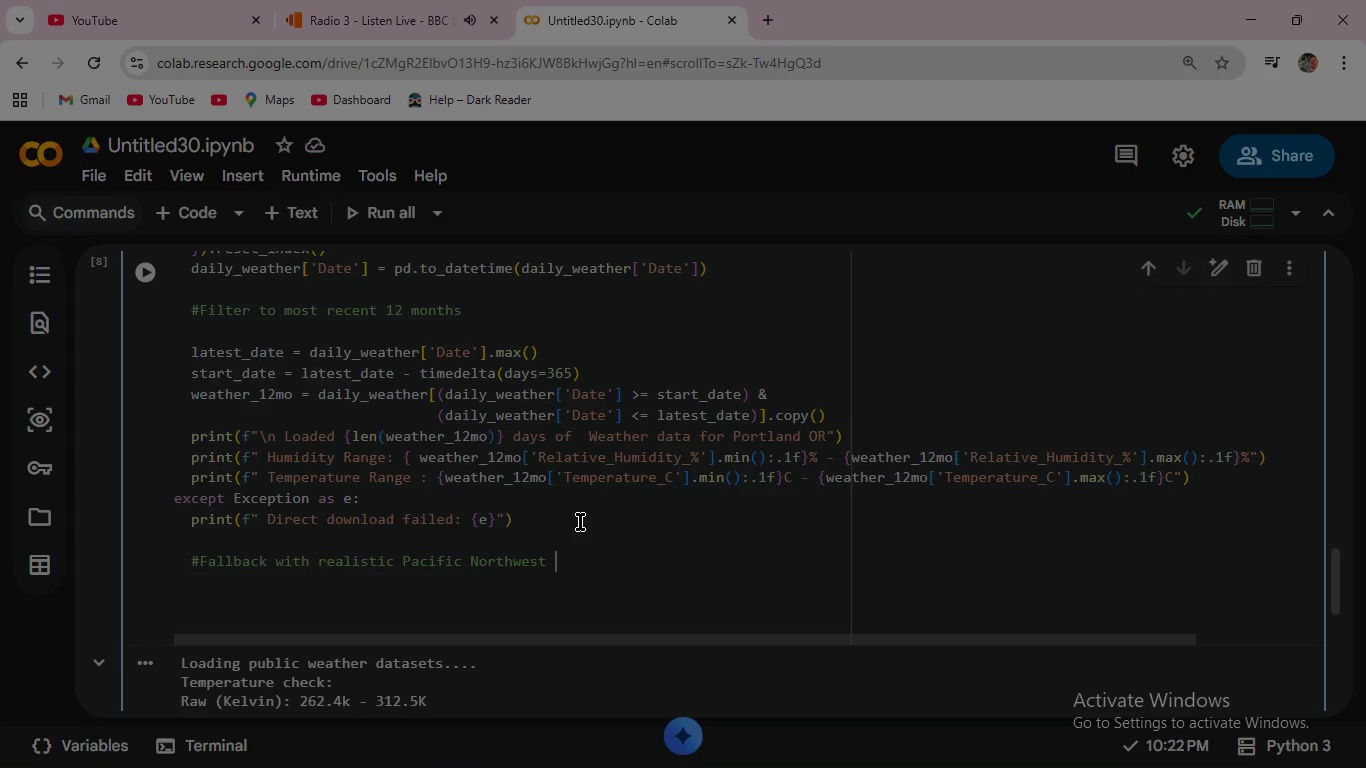 
type(temperature in ce)
key(Backspace)
key(Backspace)
type(Celsisu)
key(Backspace)
key(Backspace)
key(Backspace)
type(ius )
 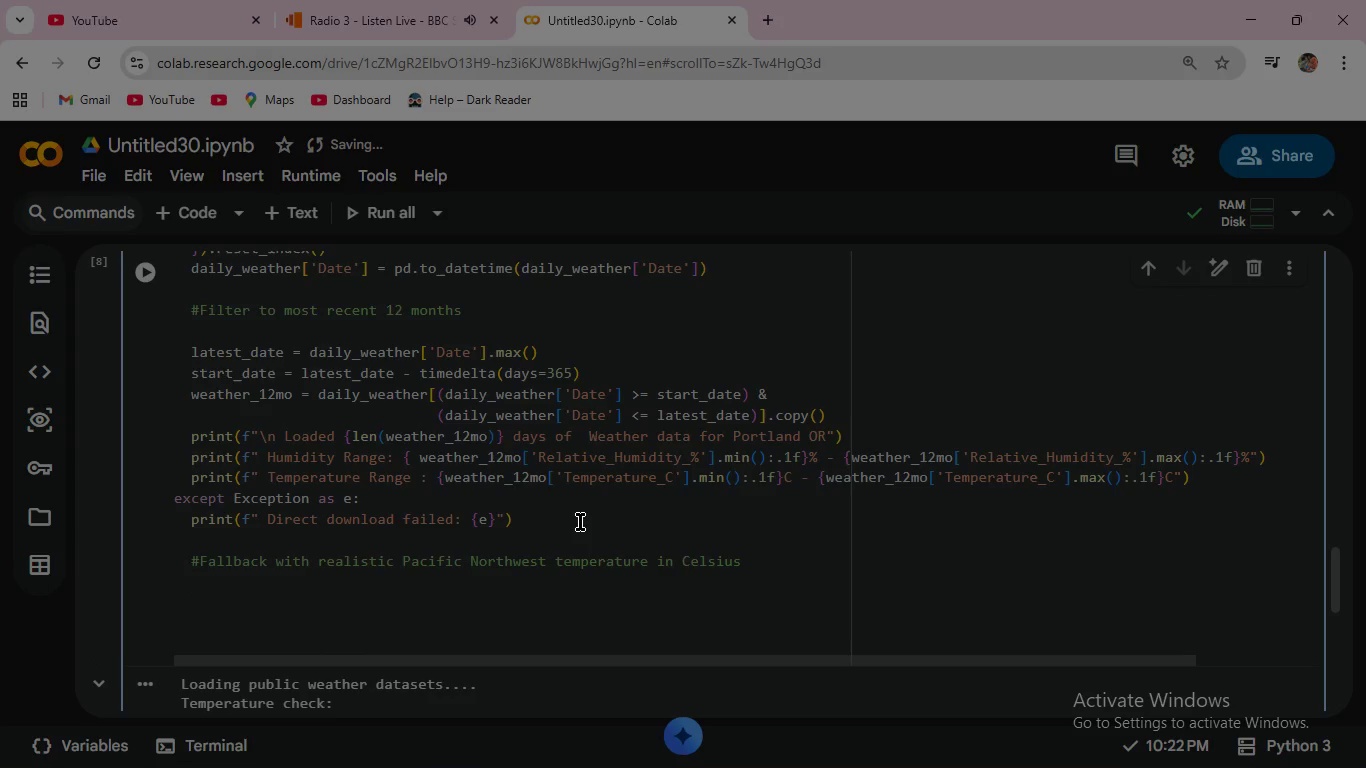 
key(Enter)
 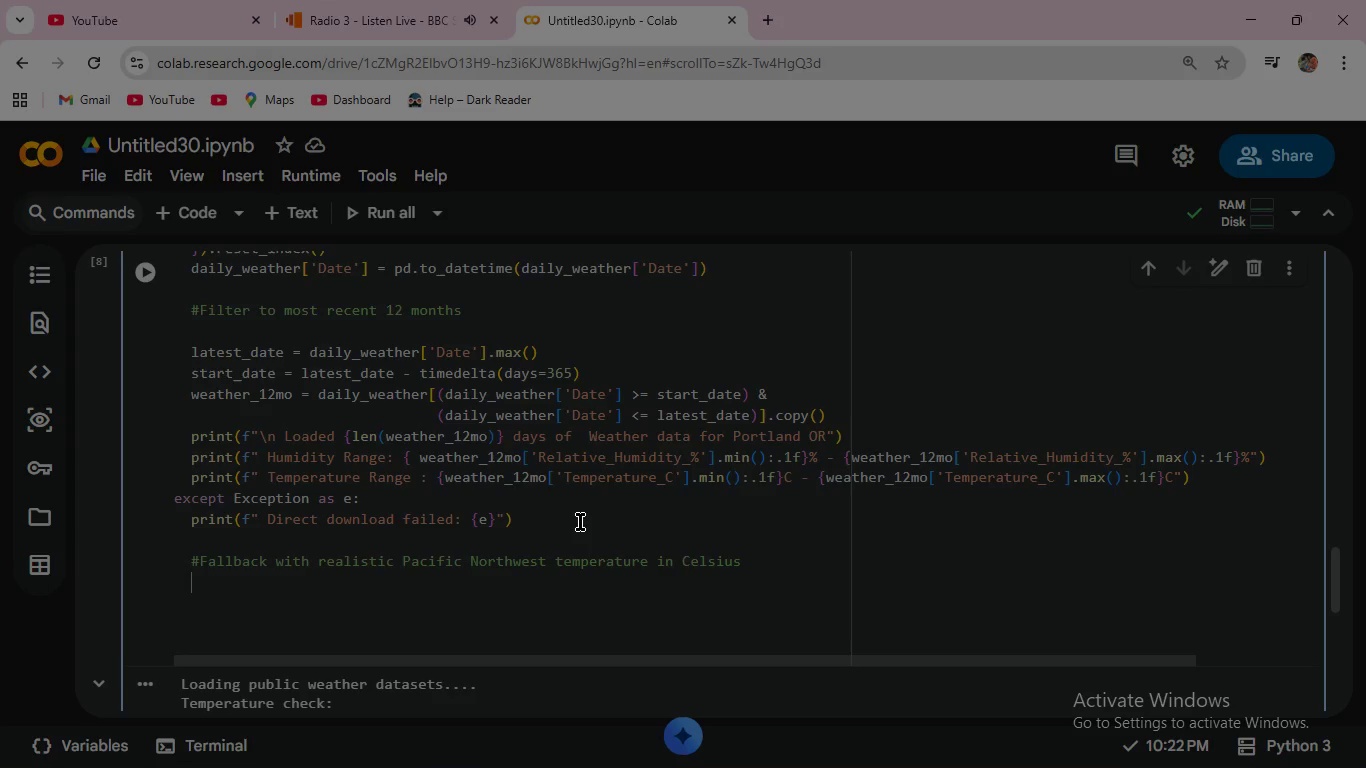 
type(np.random.seed(42)
 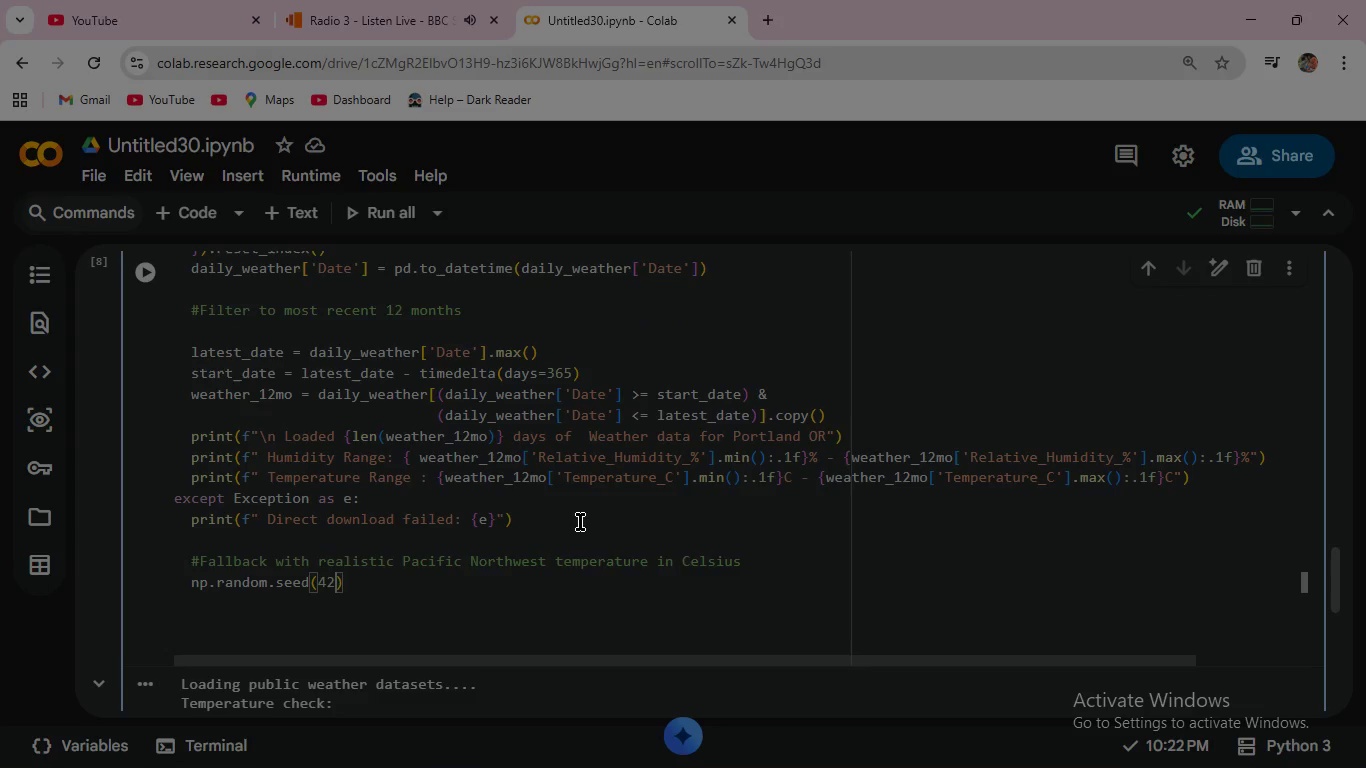 
key(ArrowRight)
 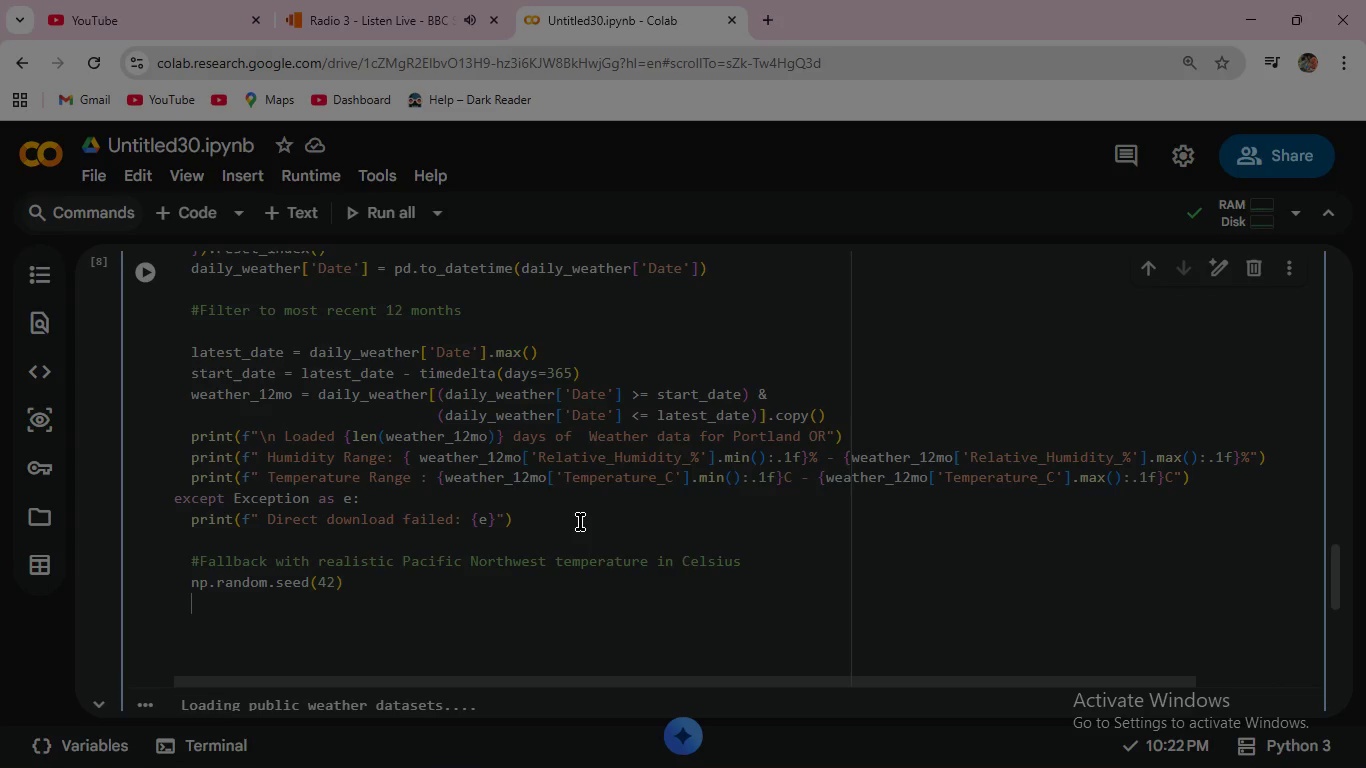 
key(Enter)
 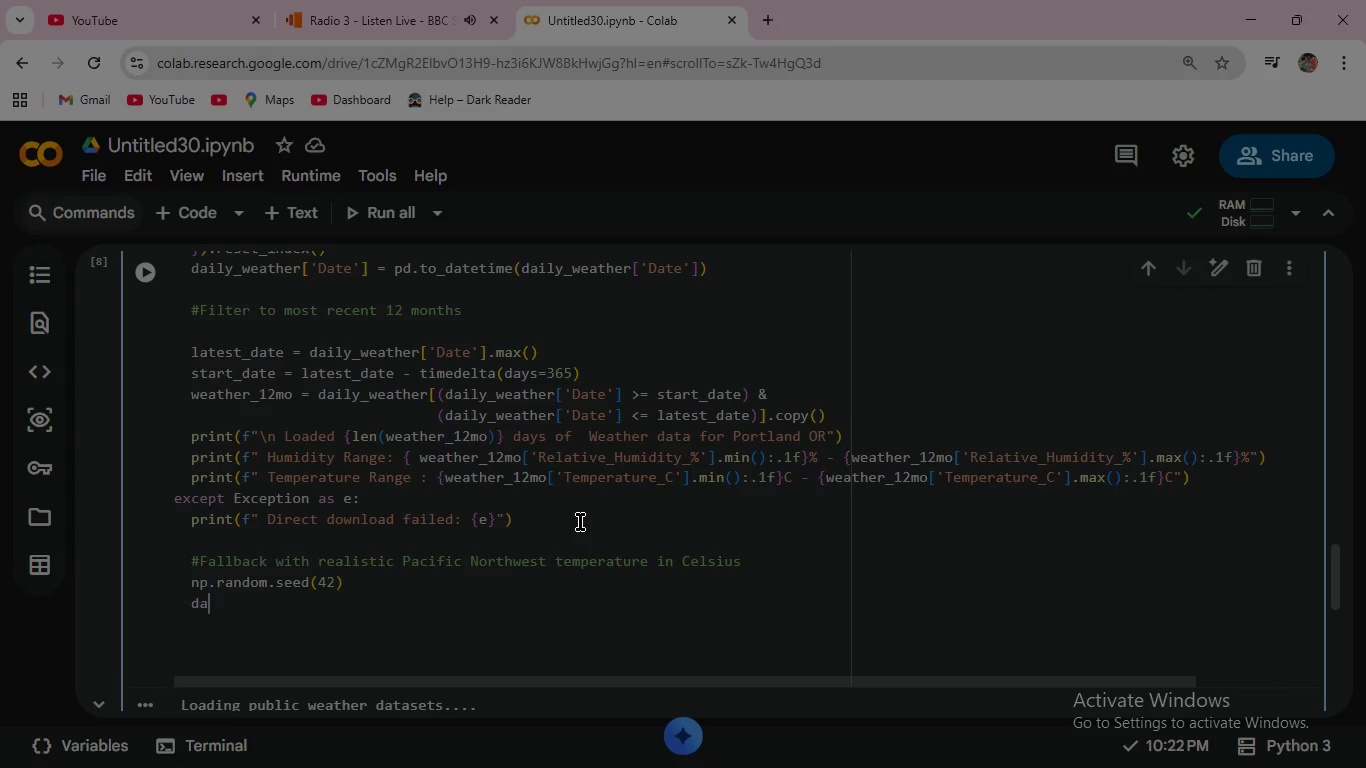 
type(dates = pd.dae_)
 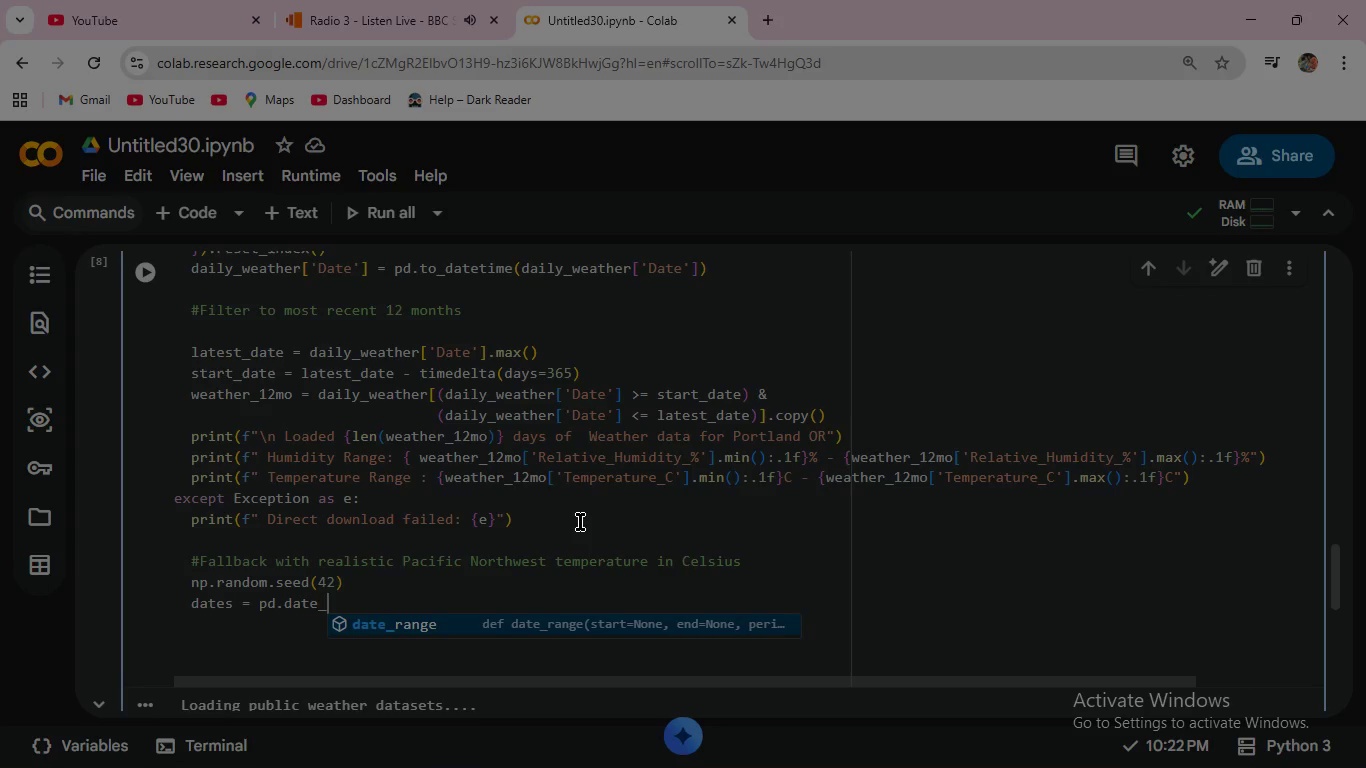 
key(Enter)
 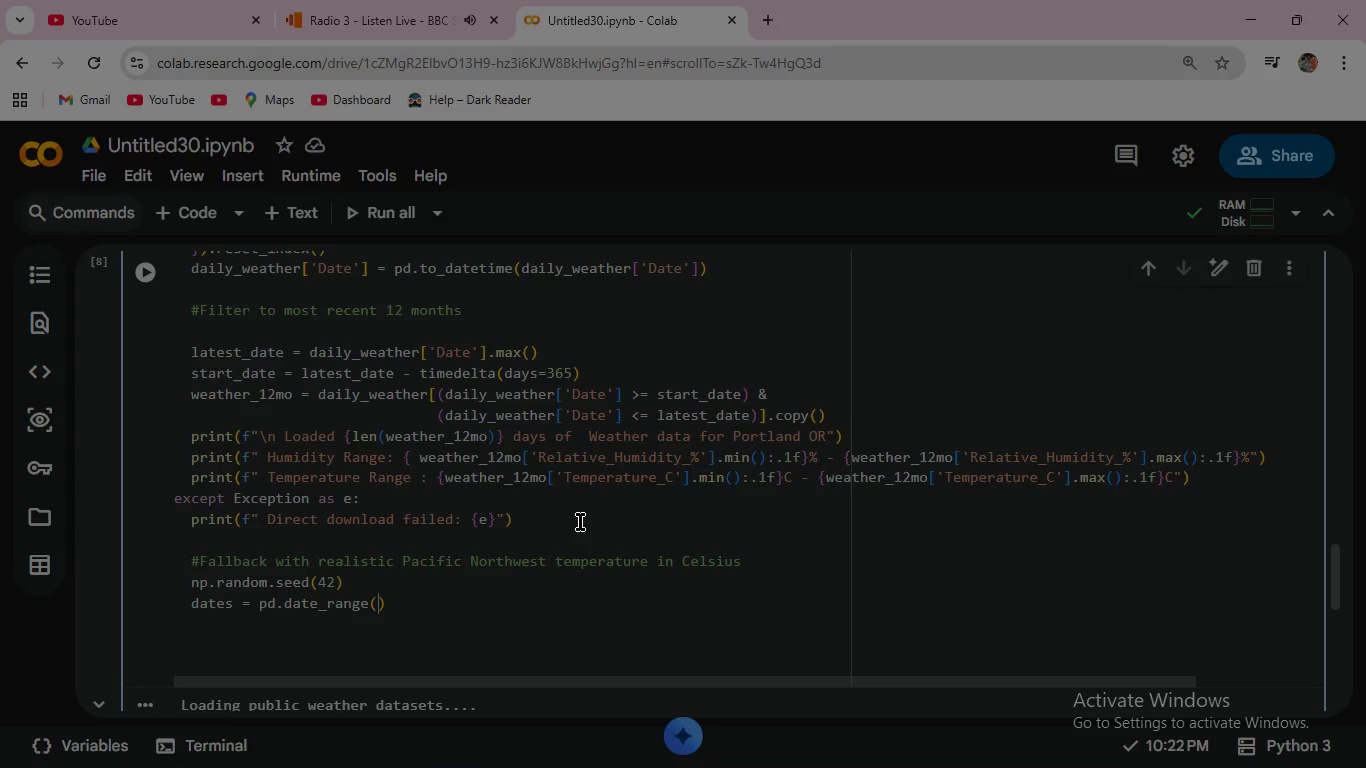 
type((start='204)
key(Backspace)
type(3-01-01)
 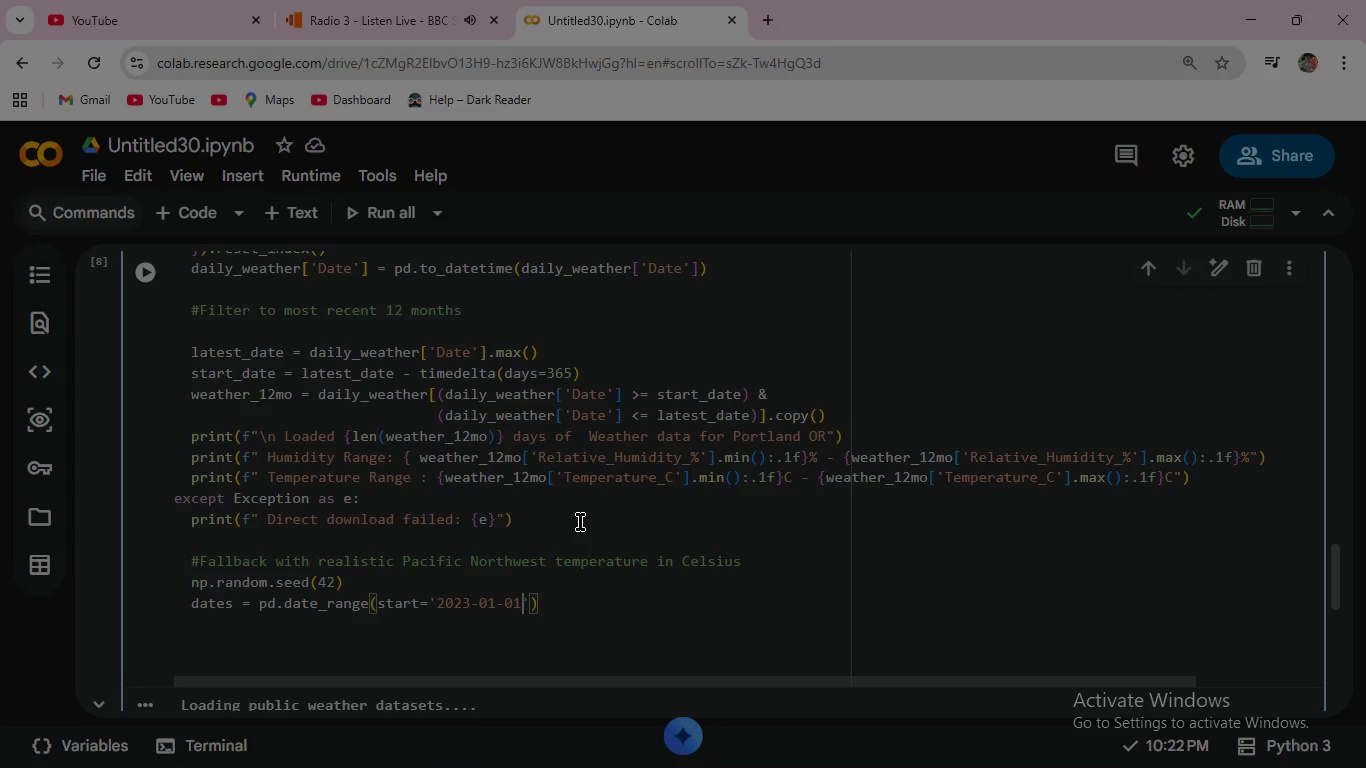 
key(ArrowRight)
 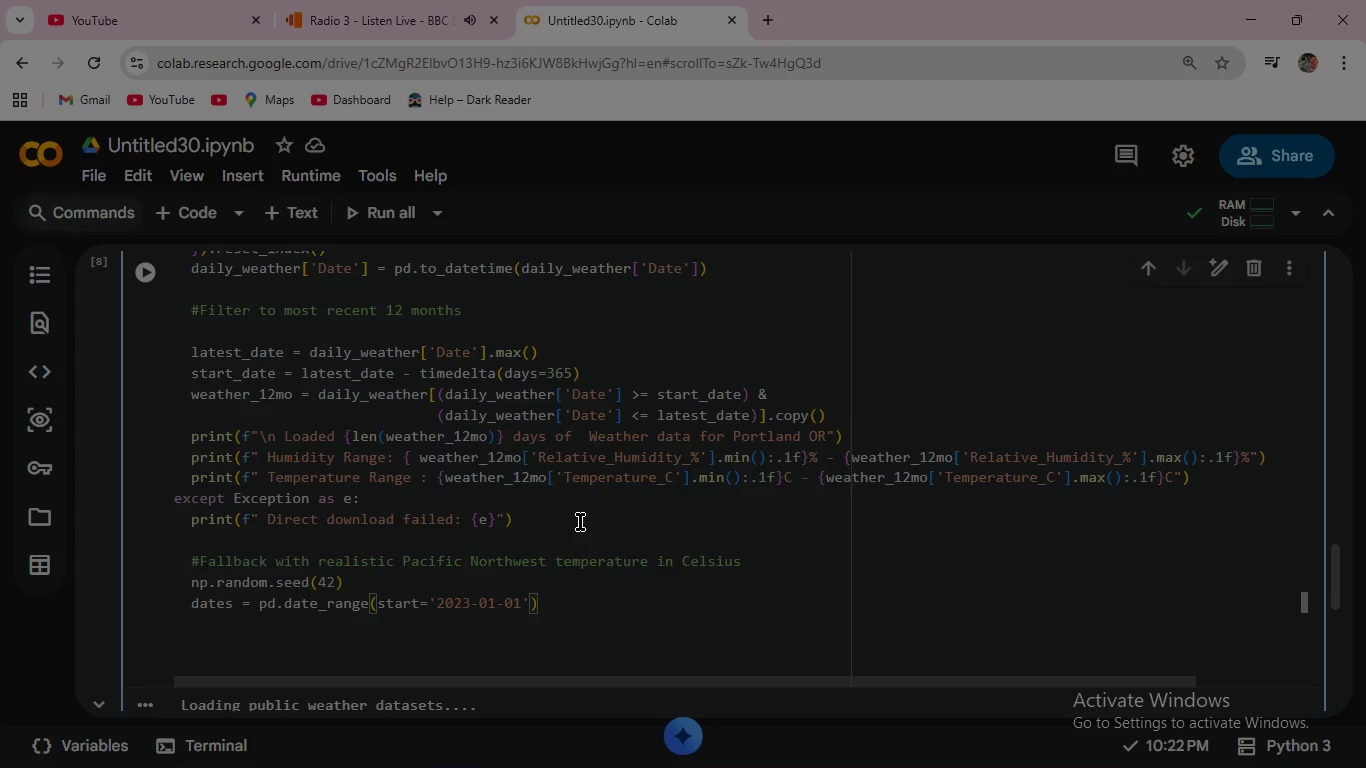 
key(Comma)
 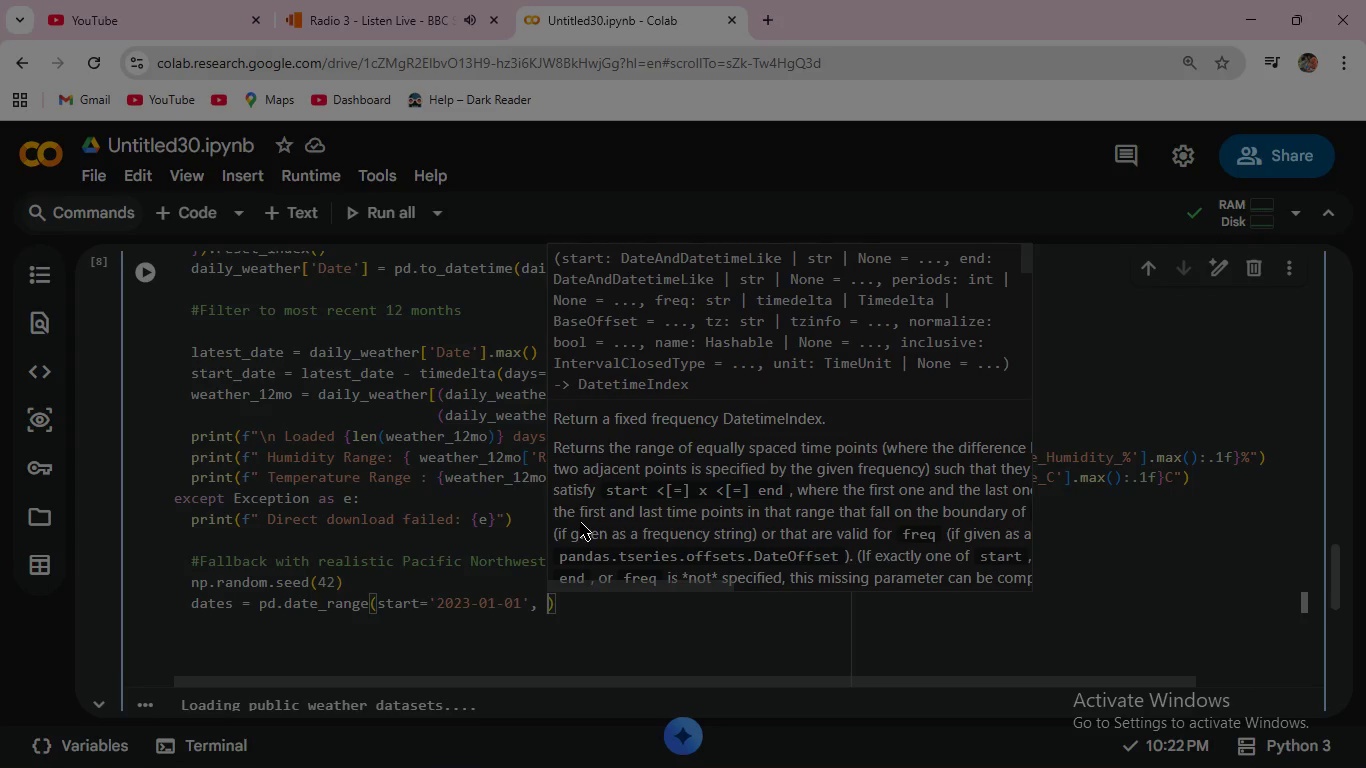 
key(Space)
 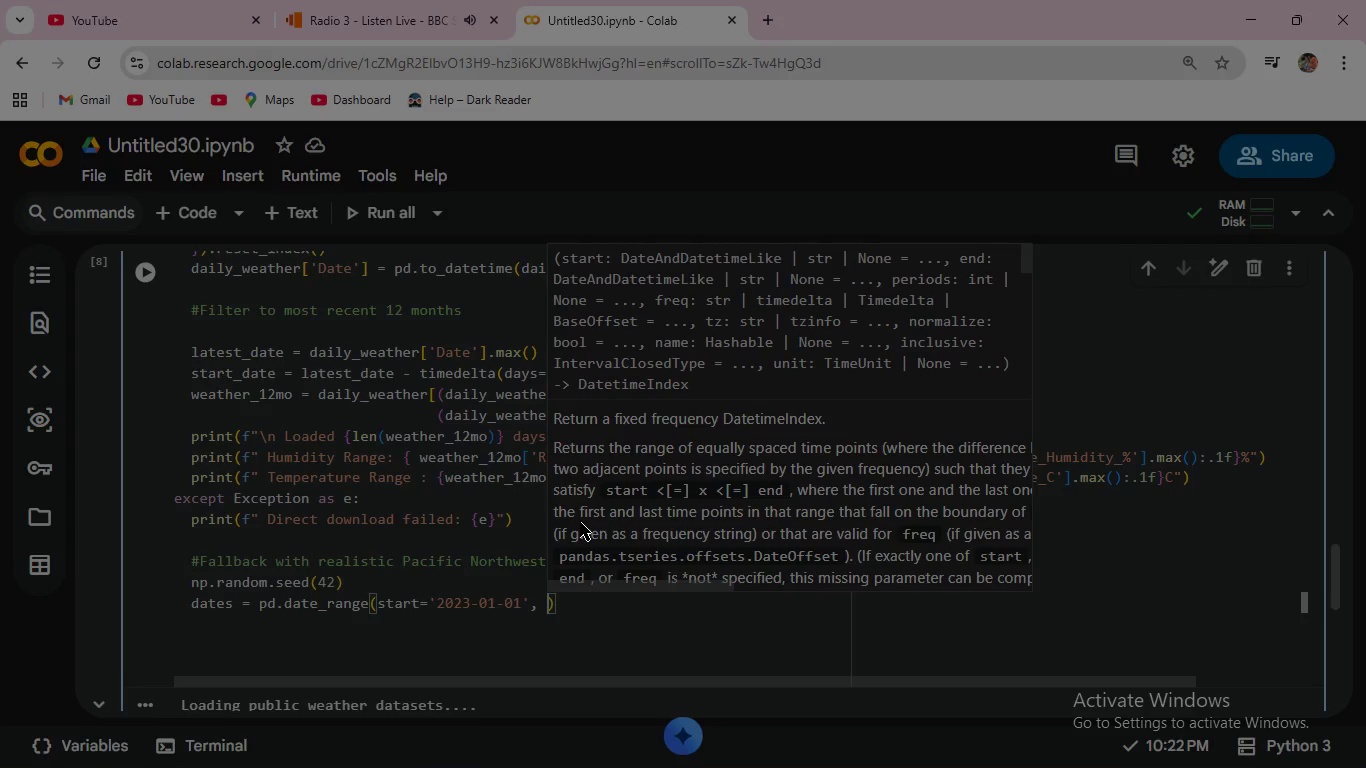 
type( pe)
key(Backspace)
key(Backspace)
key(Backspace)
type(periods)
 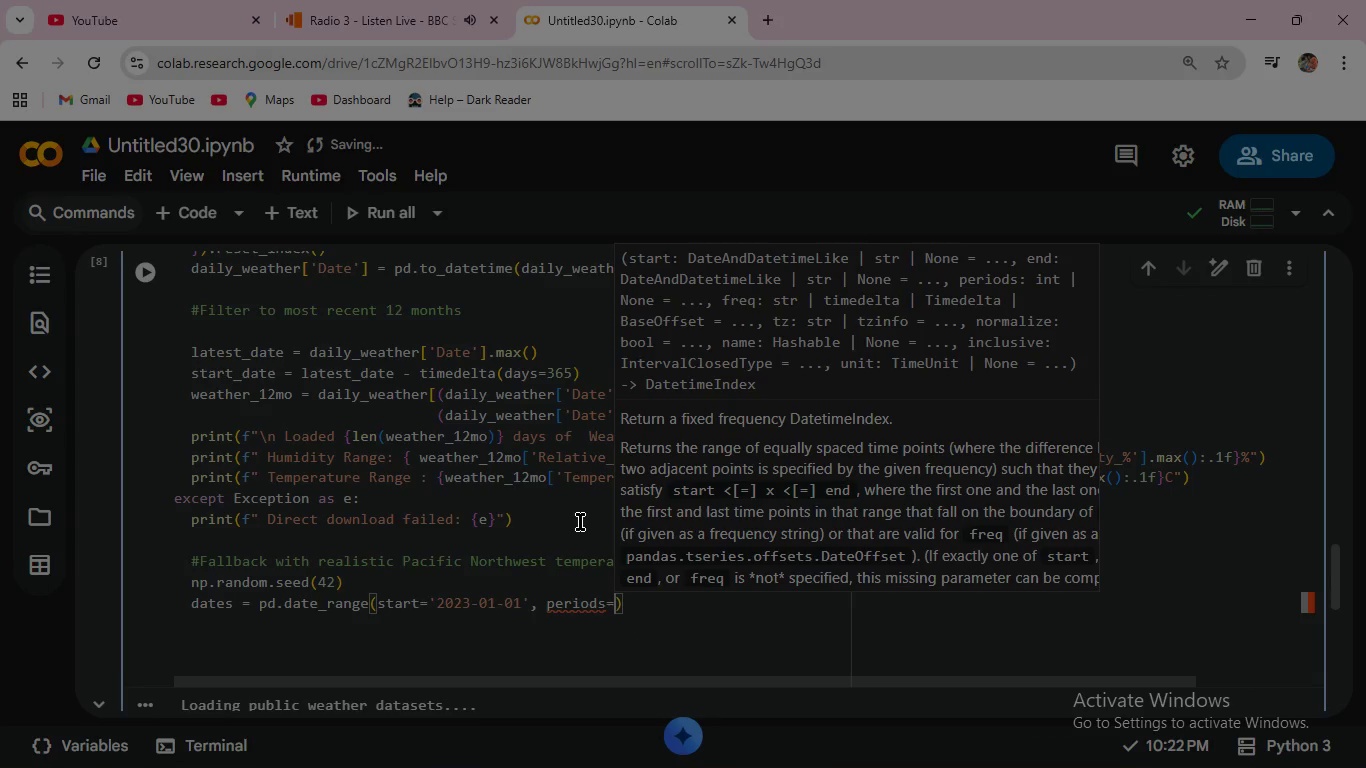 
key(Enter)
 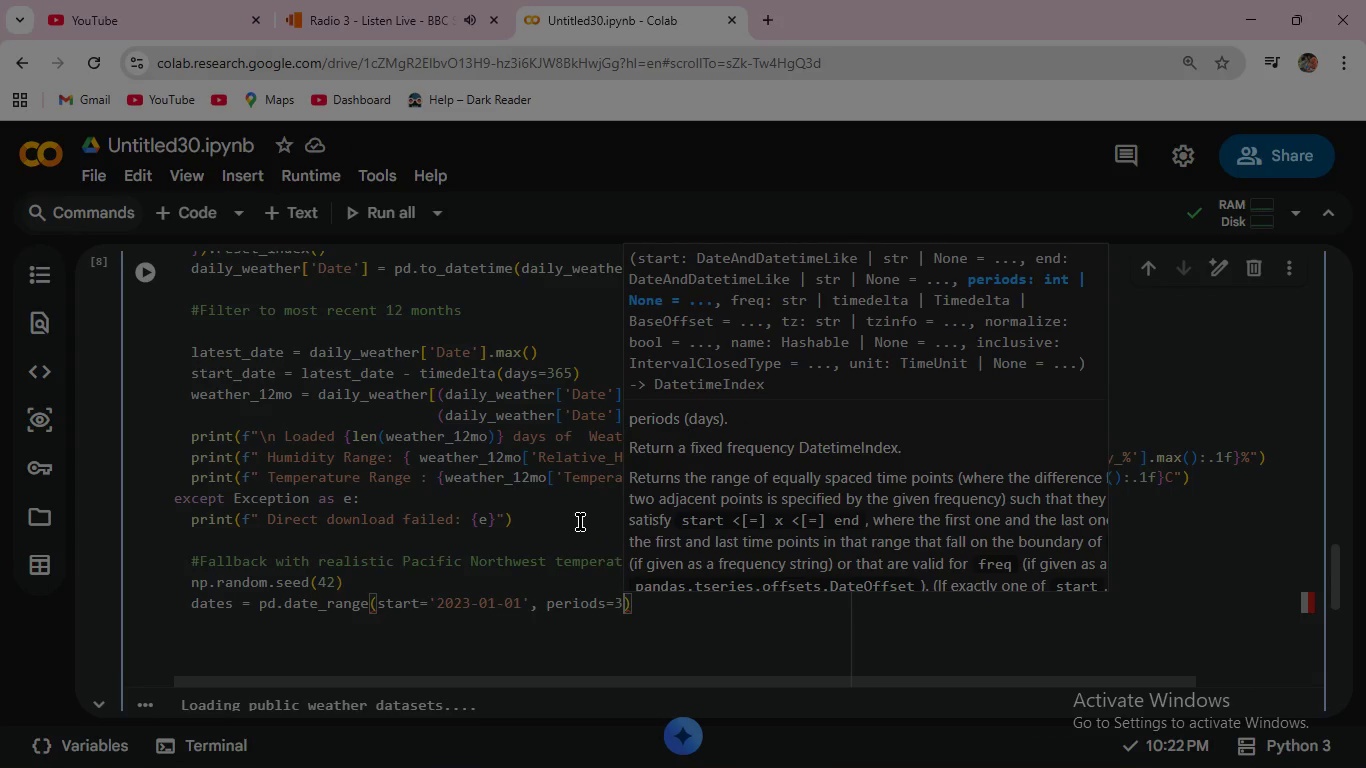 
type(365.)
key(Backspace)
type(, freq='D)
 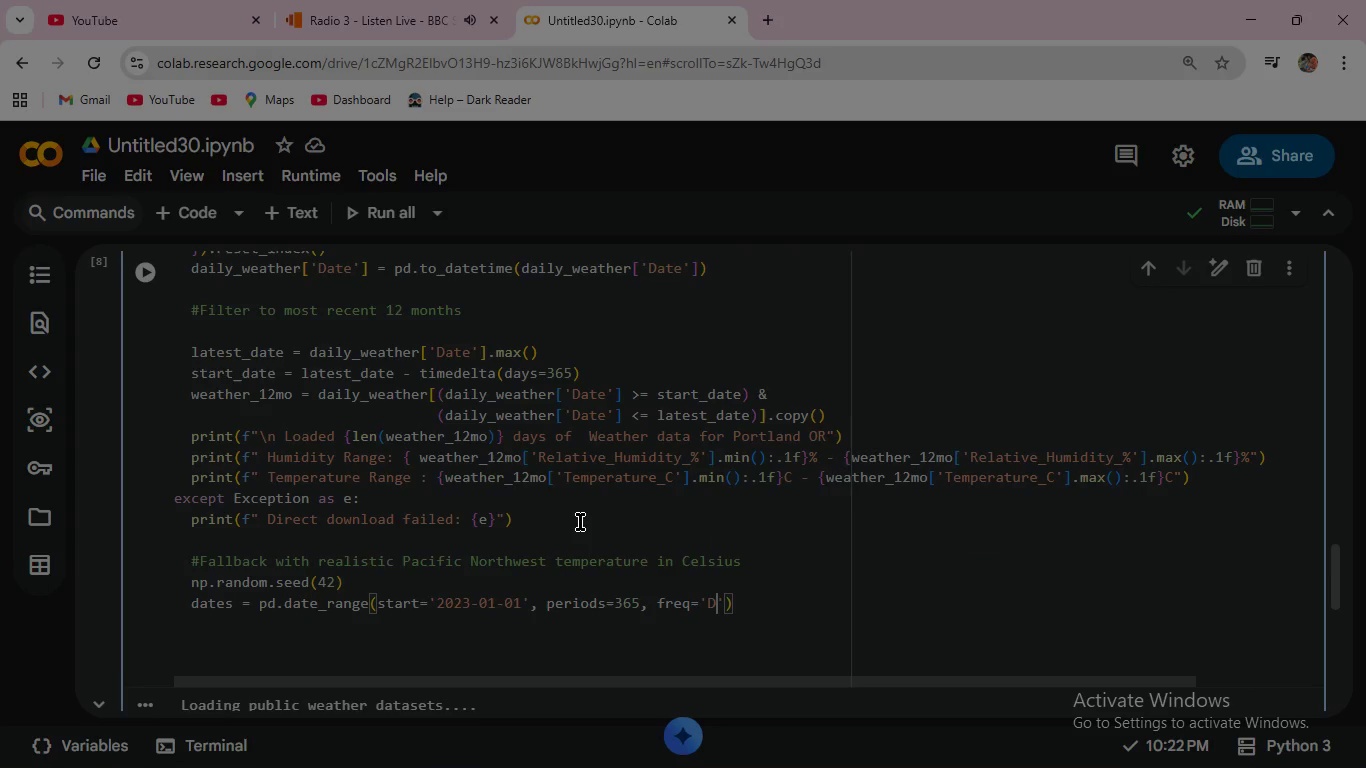 
key(ArrowRight)
 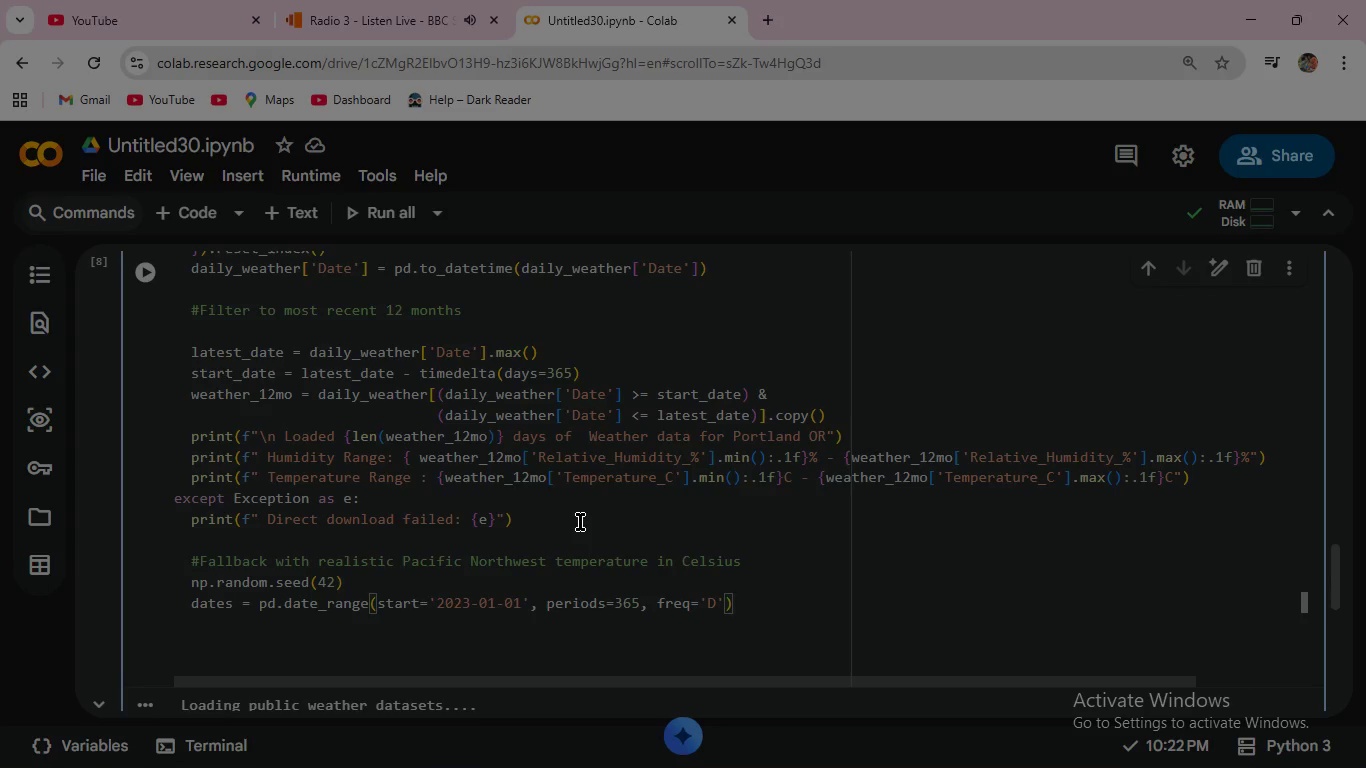 
key(ArrowRight)
 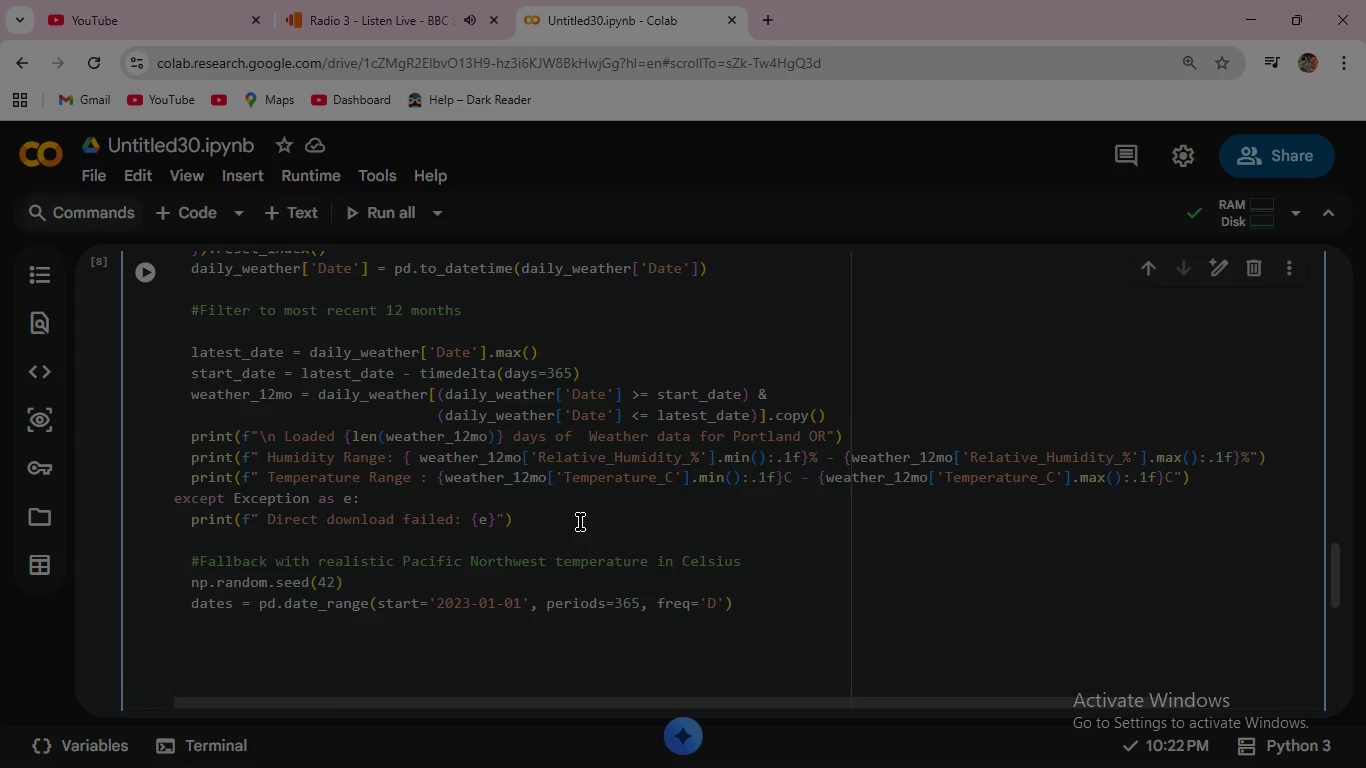 
key(Enter)
 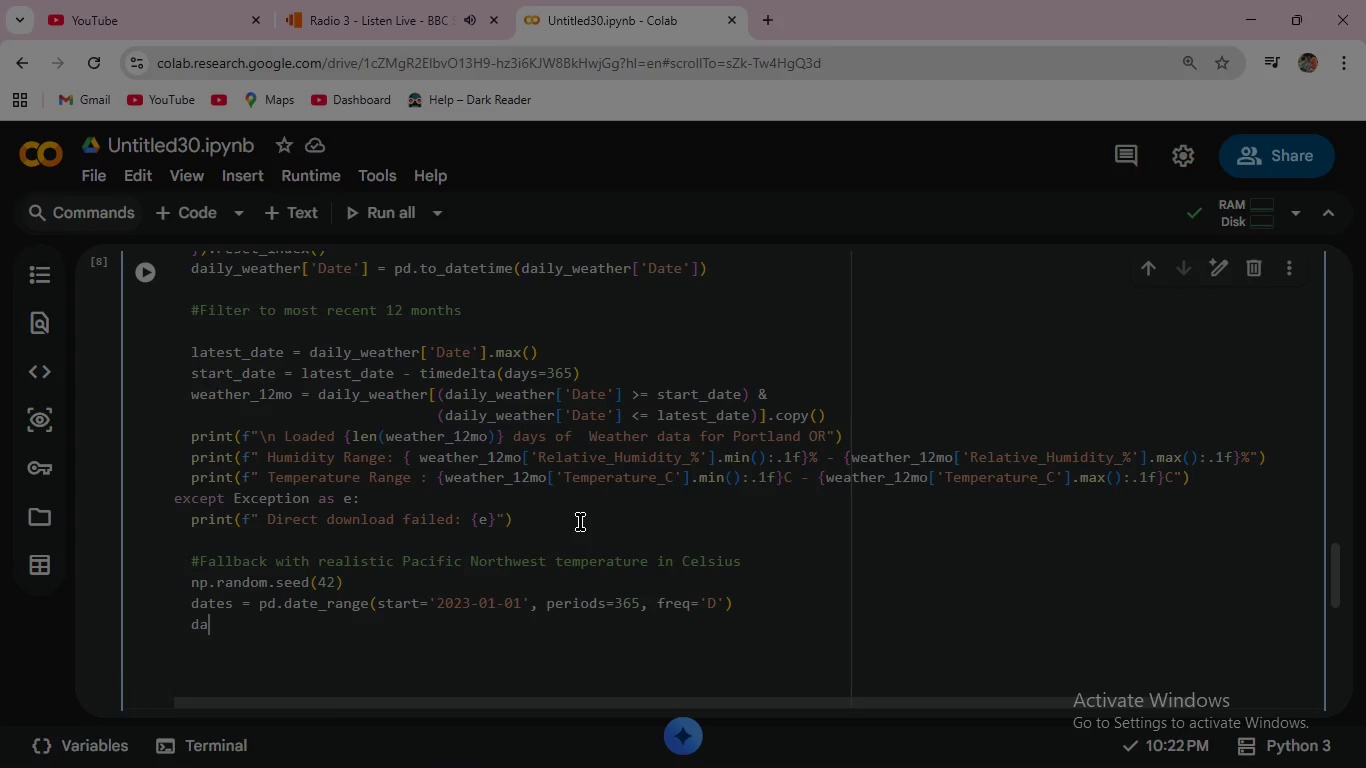 
type(day_of_year = np.array([d.time)
 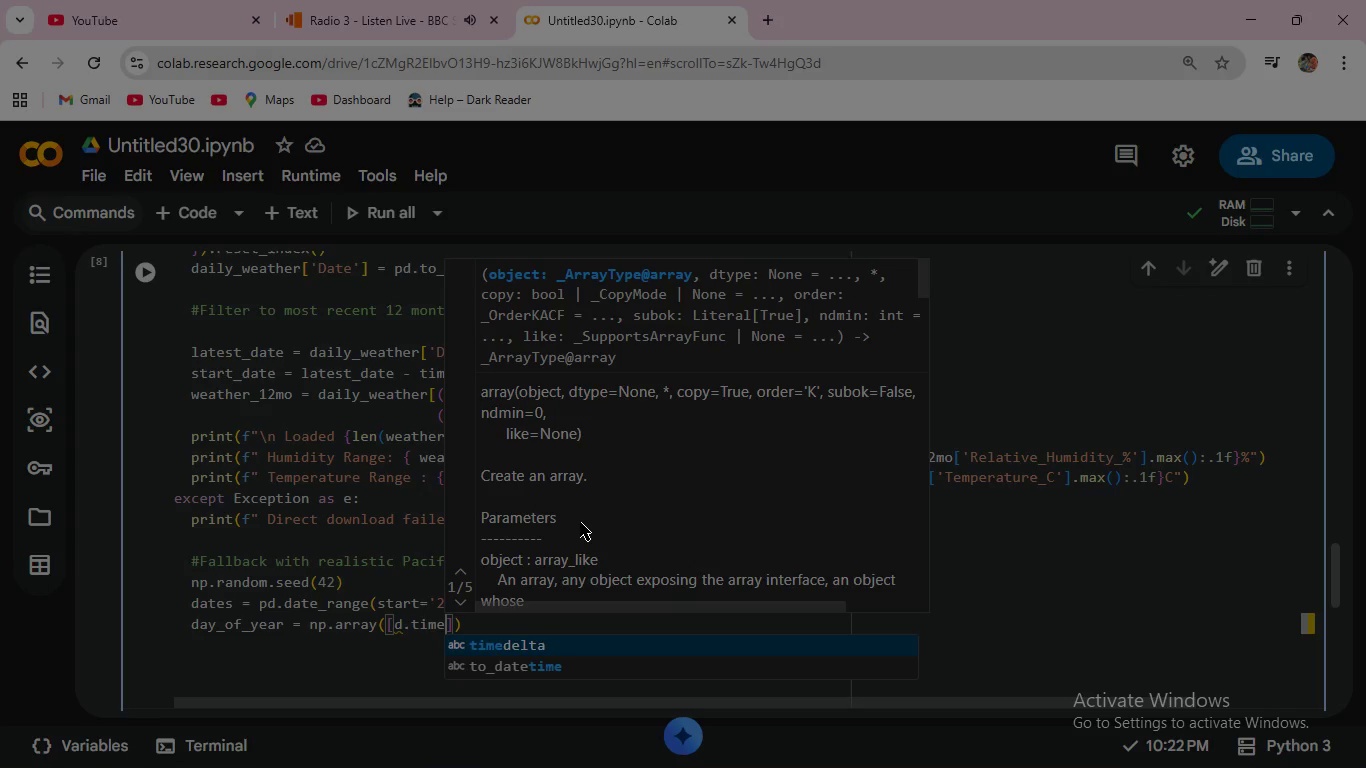 
wait(6.98)
 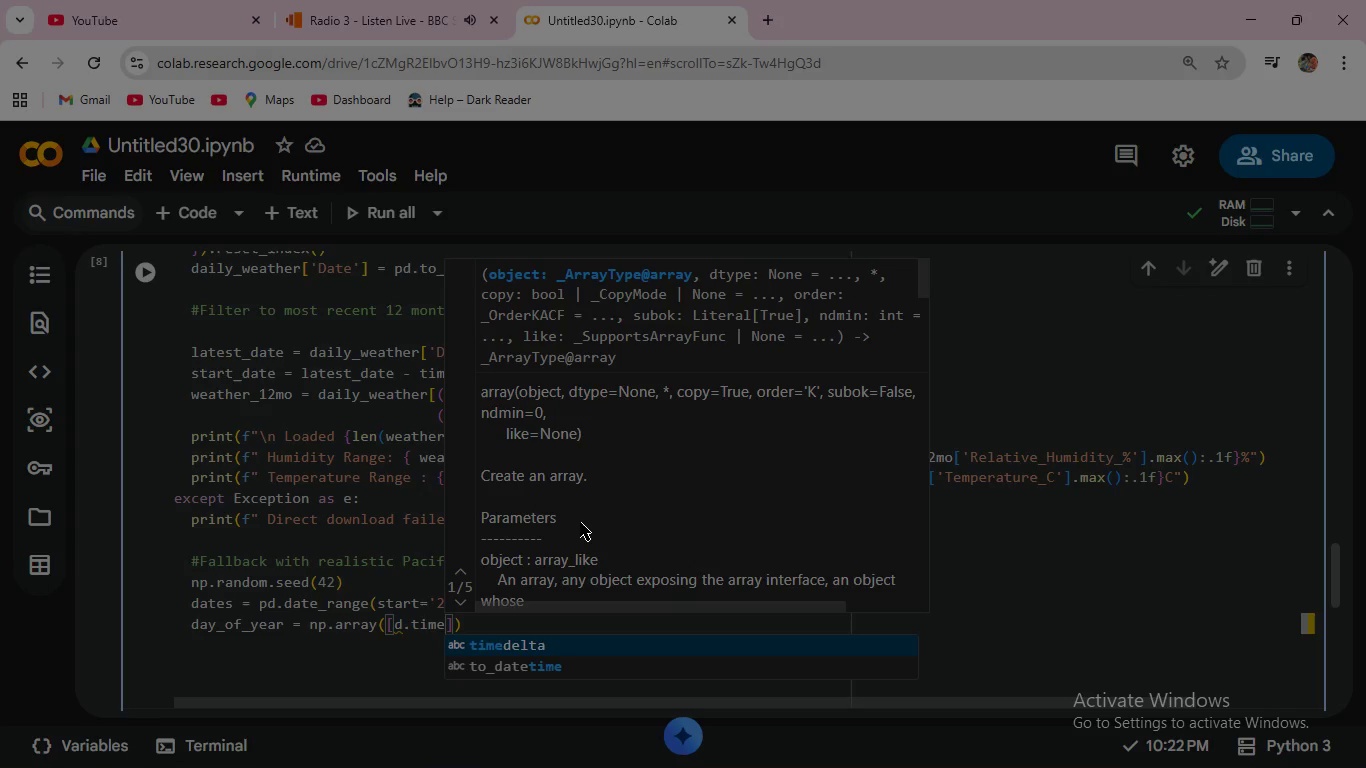 
type(tuple()
 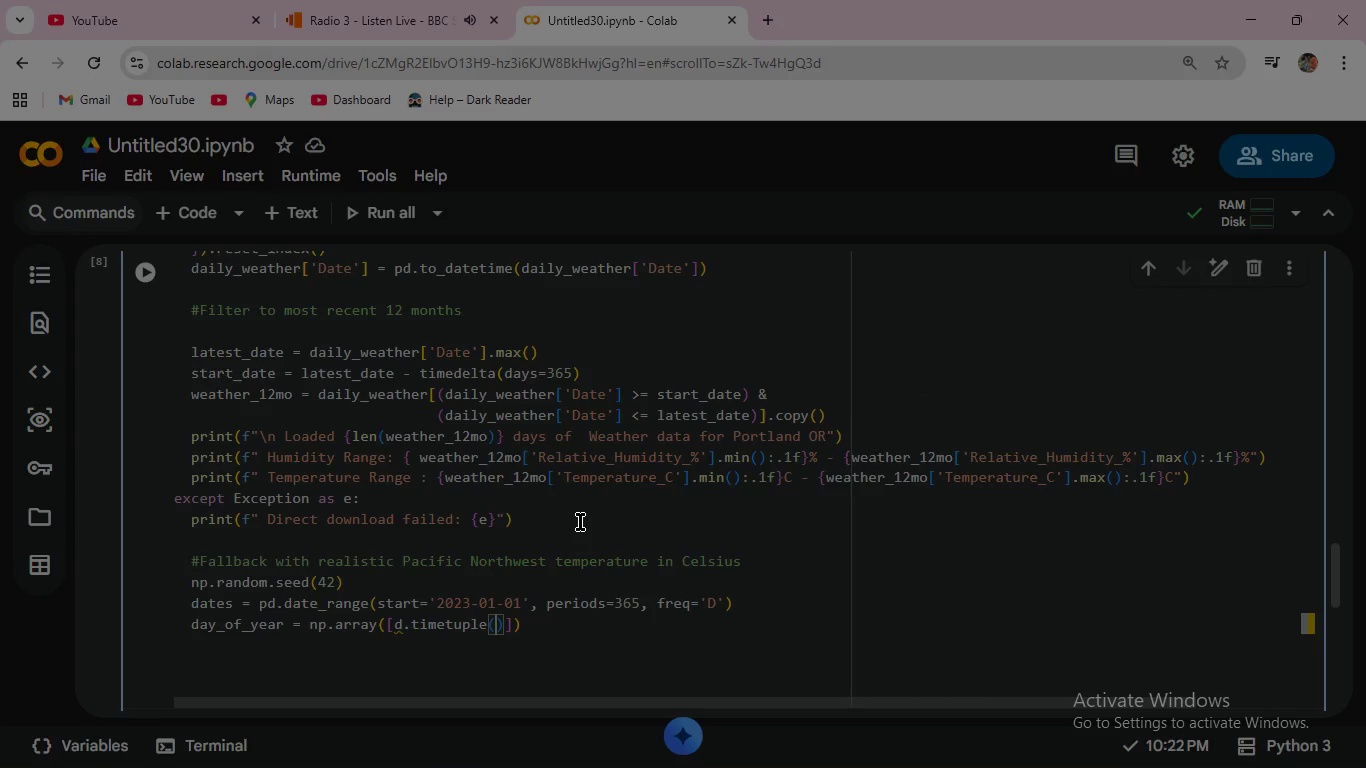 
key(ArrowRight)
 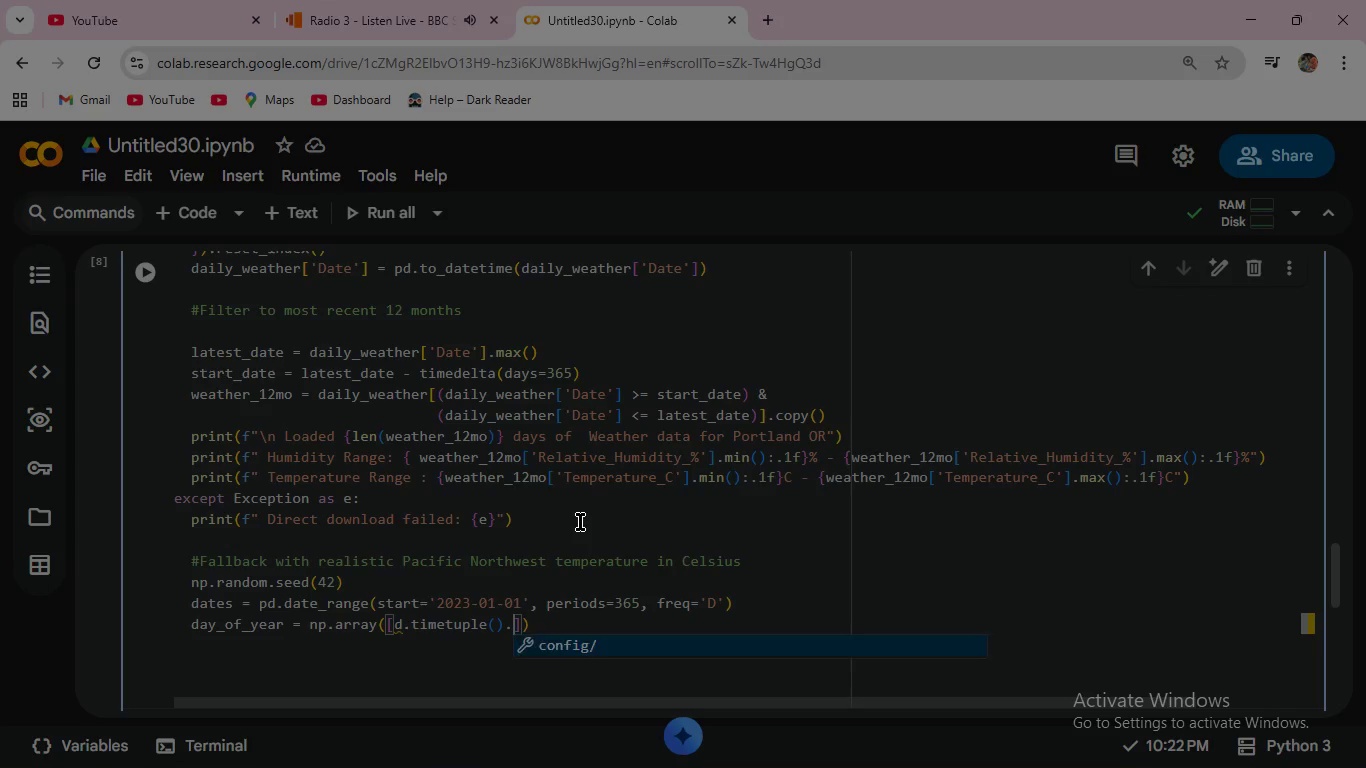 
type(.tm_)
 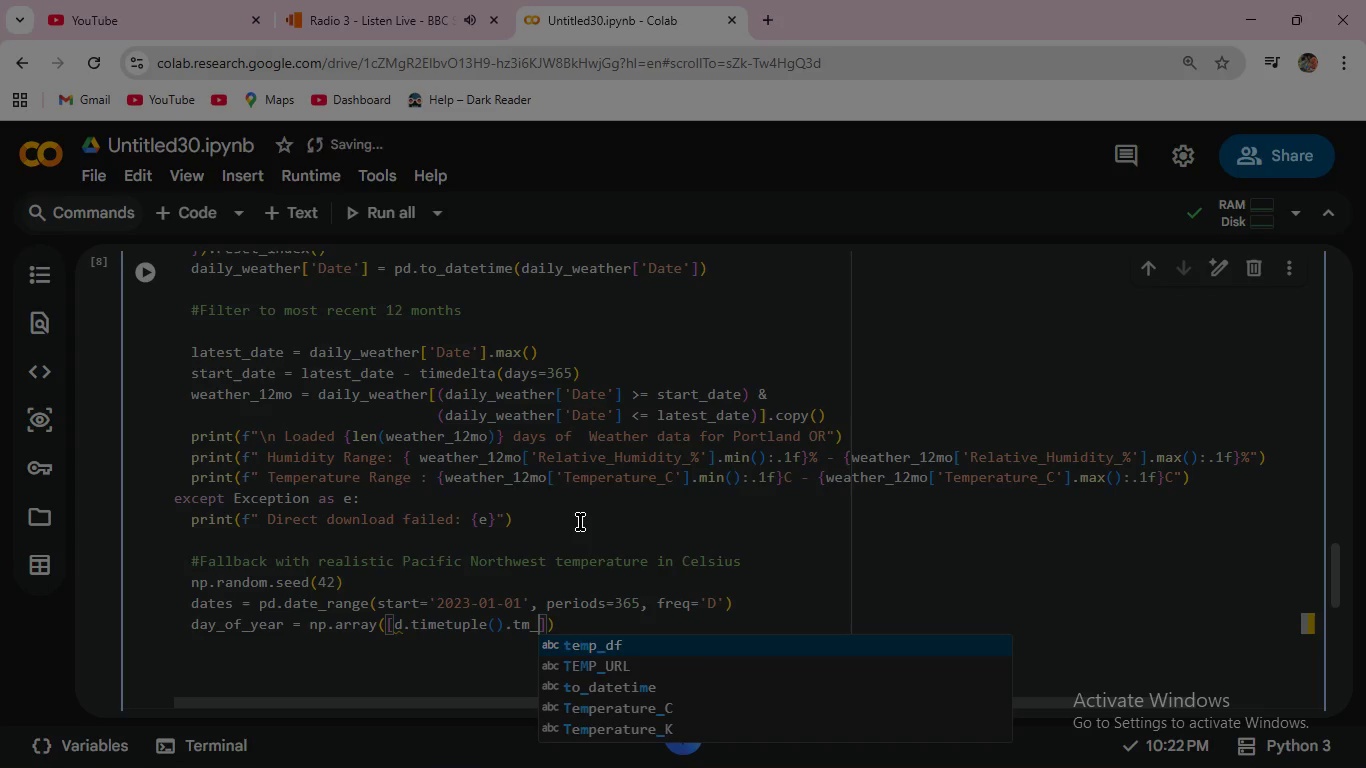 
wait(5.31)
 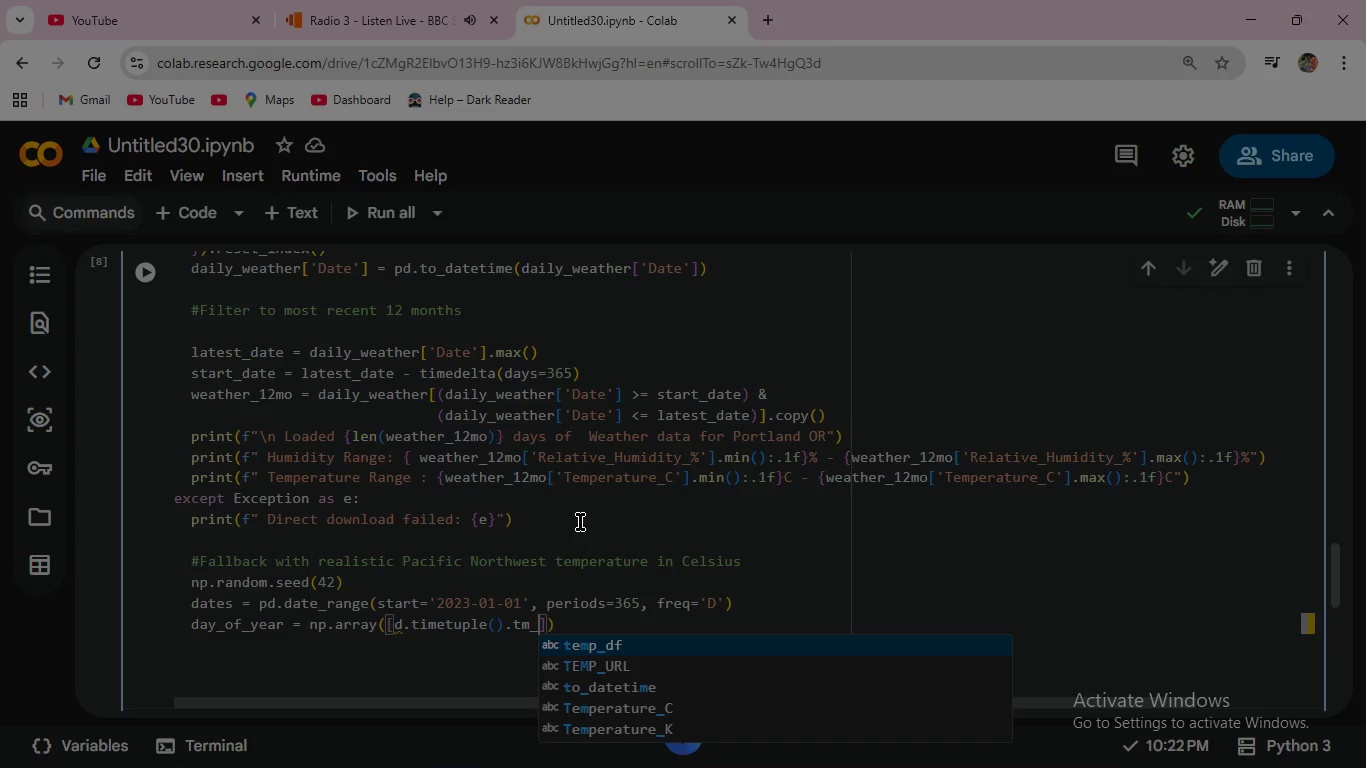 
type(yday for d in dates)
 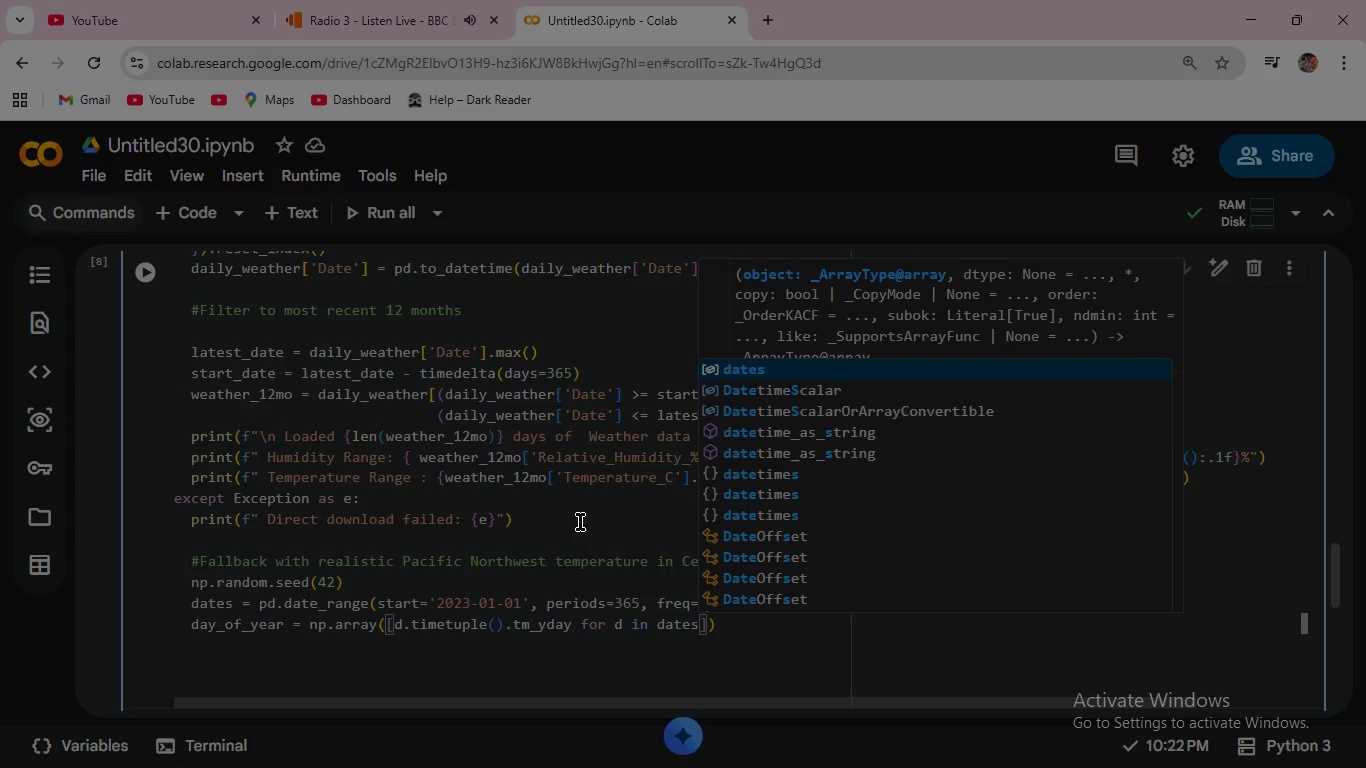 
key(ArrowRight)
 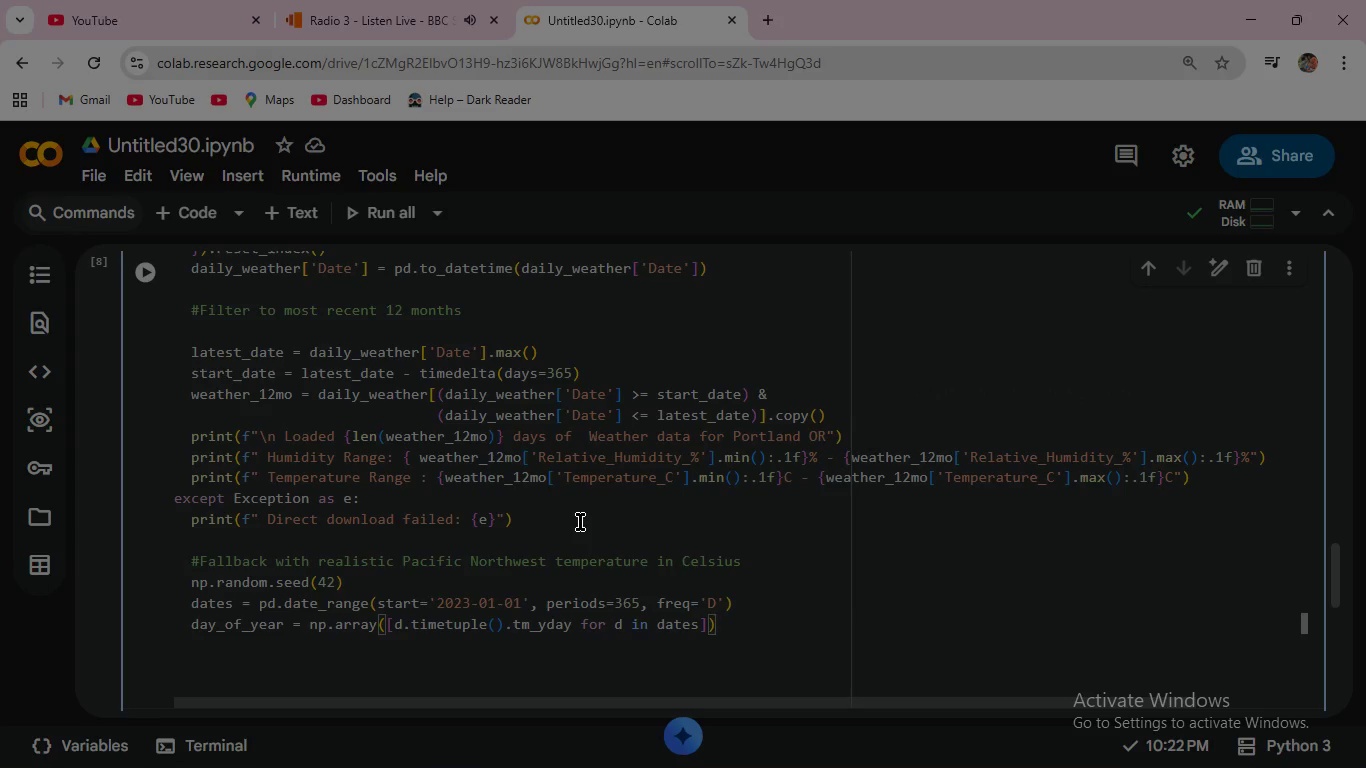 
key(ArrowRight)
 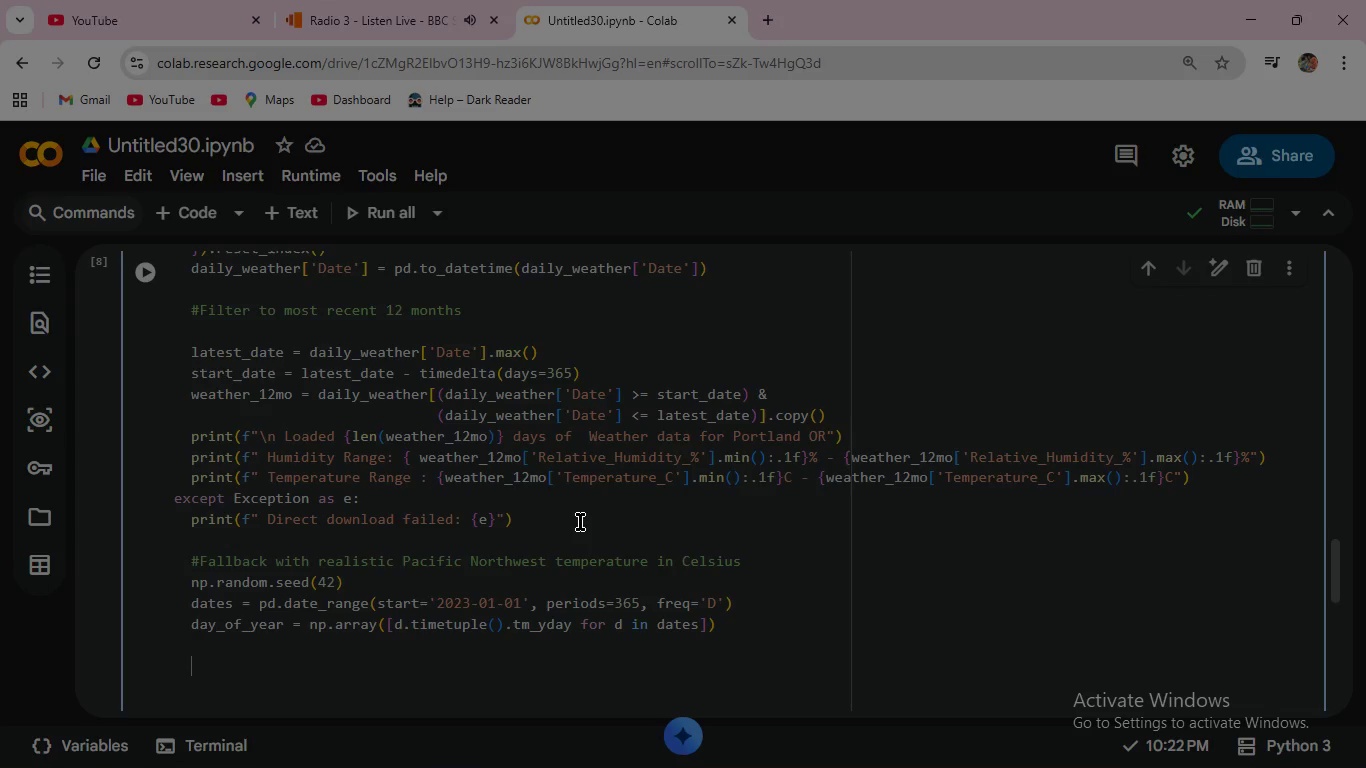 
key(Enter)
 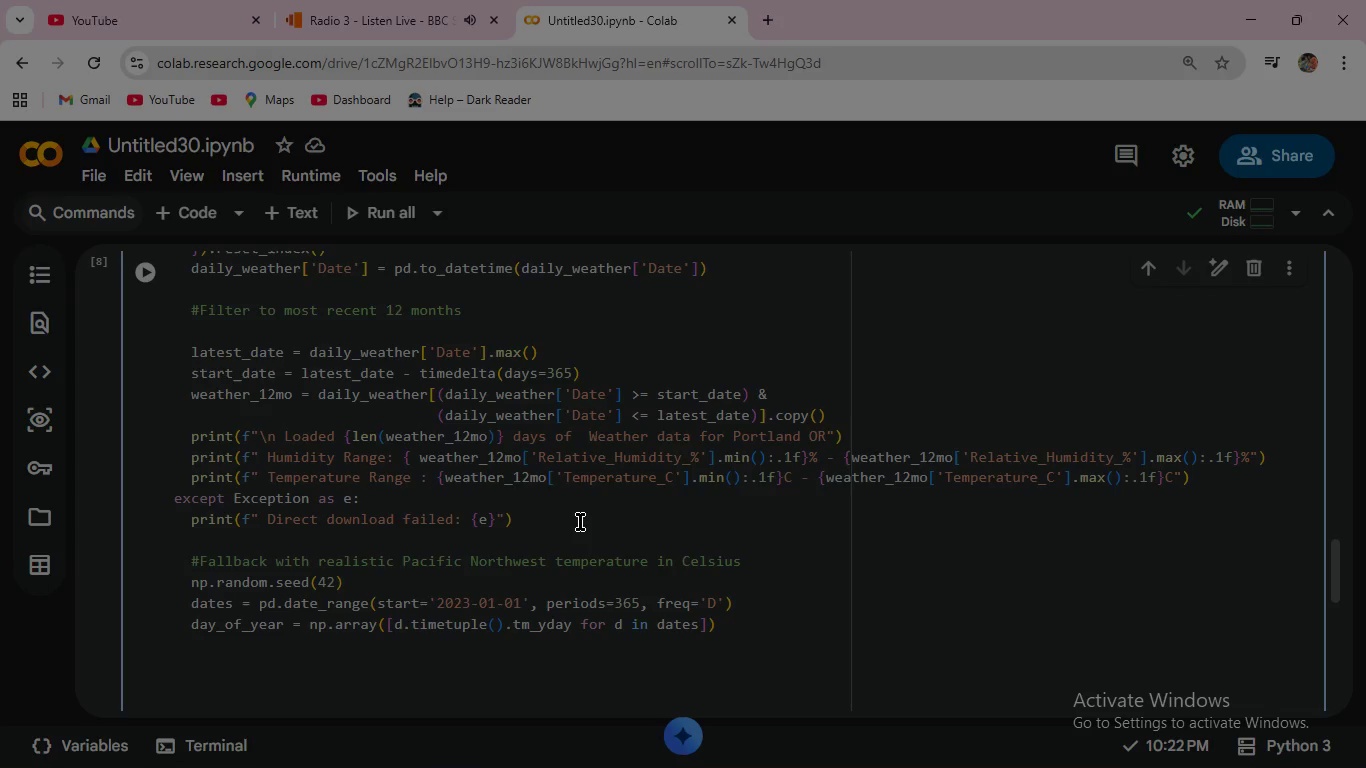 
key(Enter)
 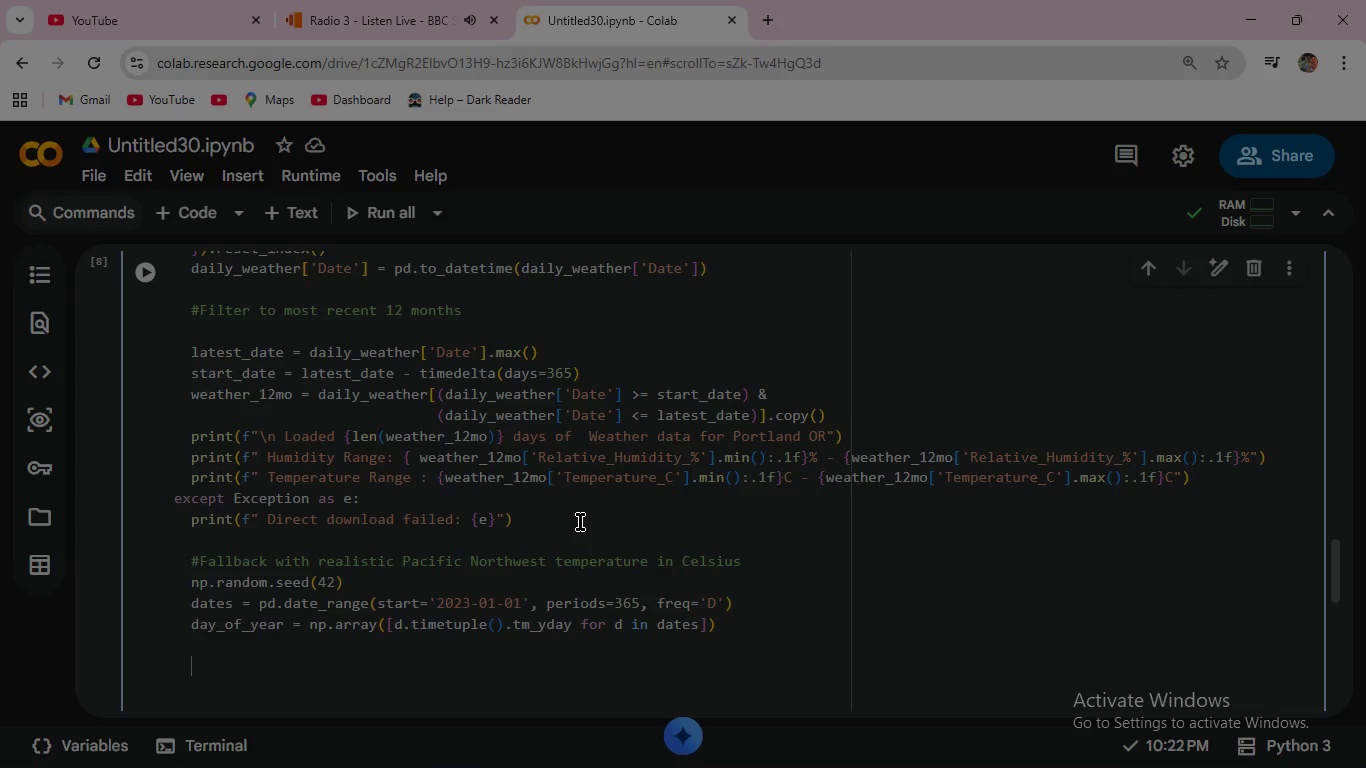 
wait(5.3)
 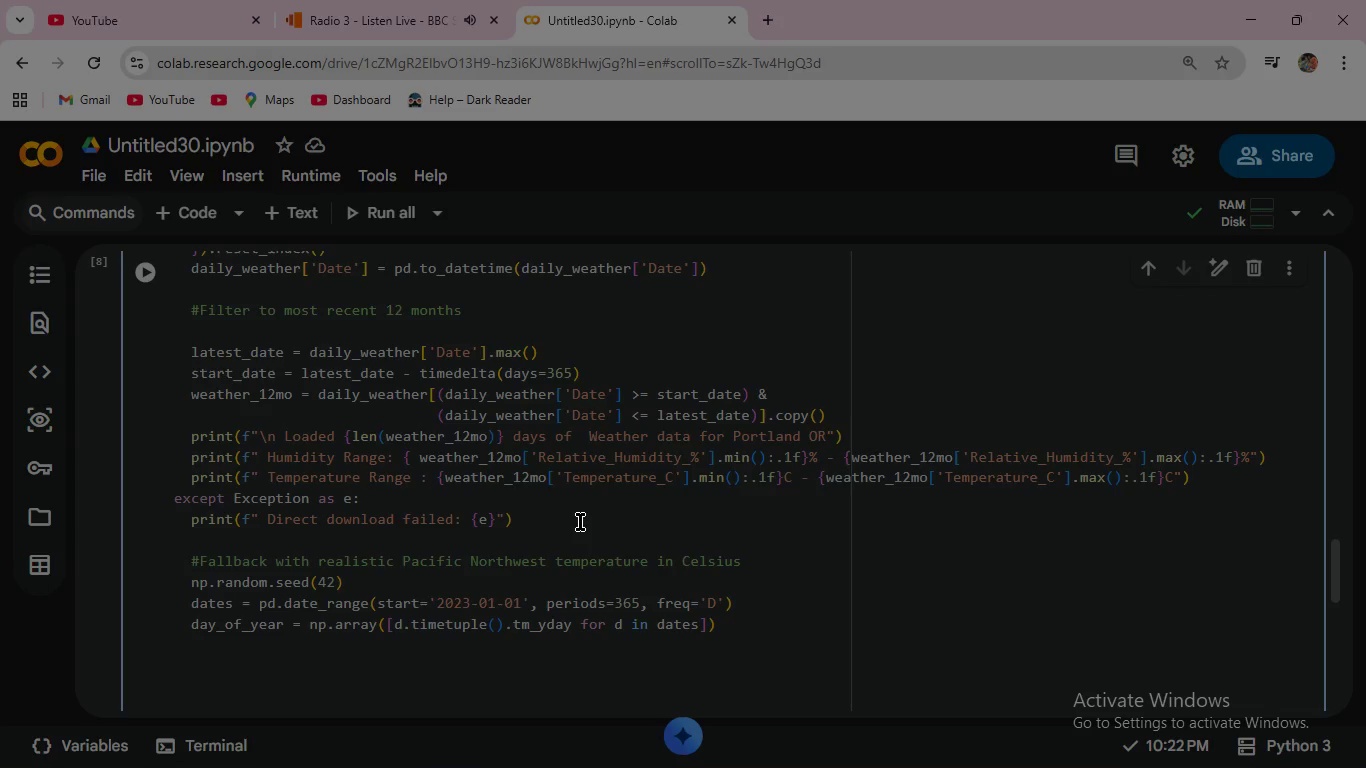 
type(#Realistic humidity pattern )
 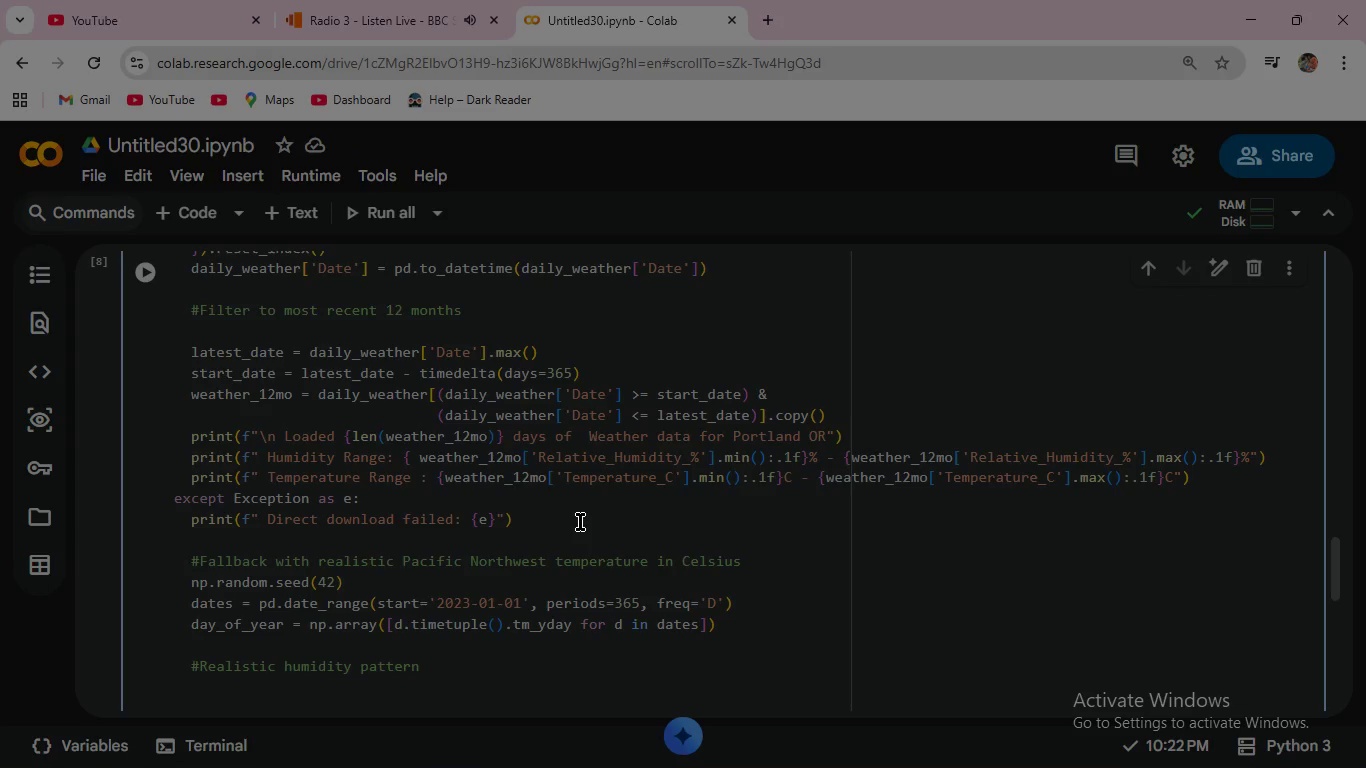 
 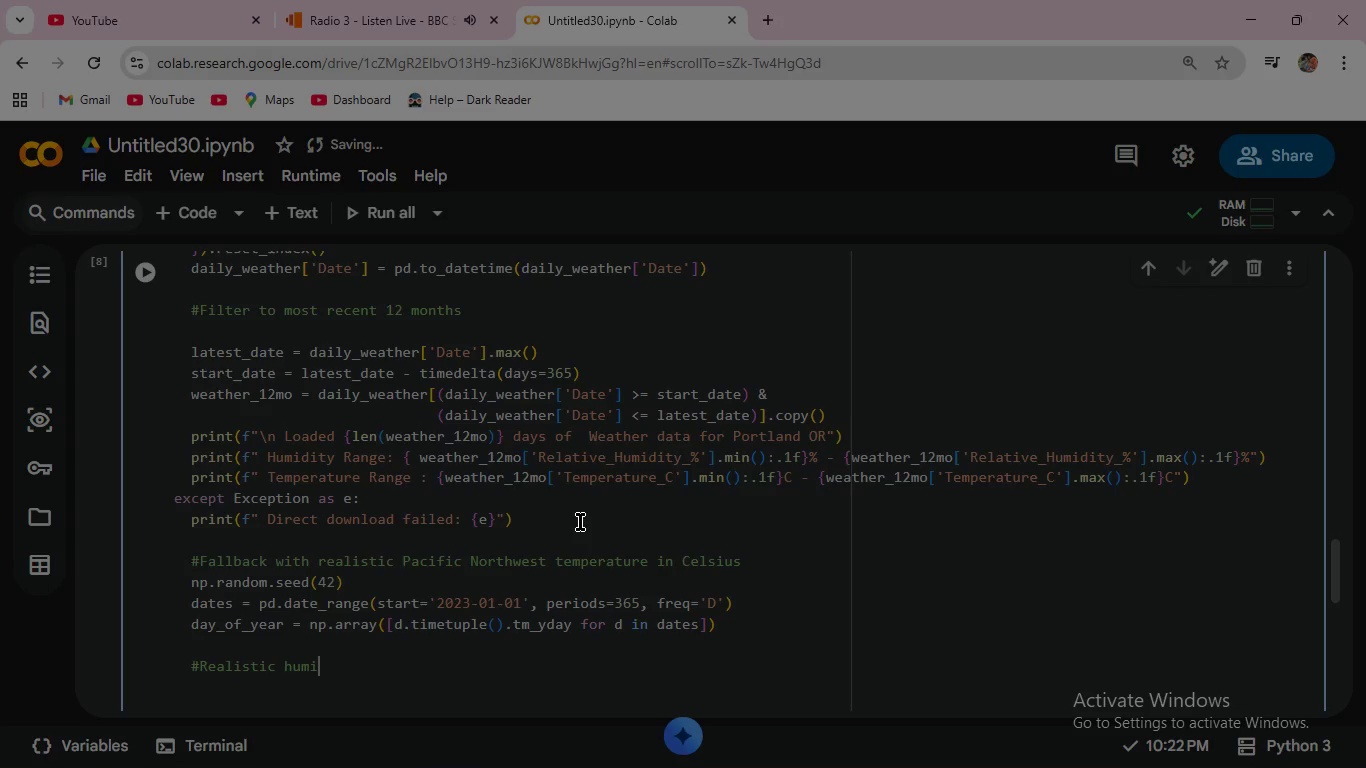 
key(Enter)
 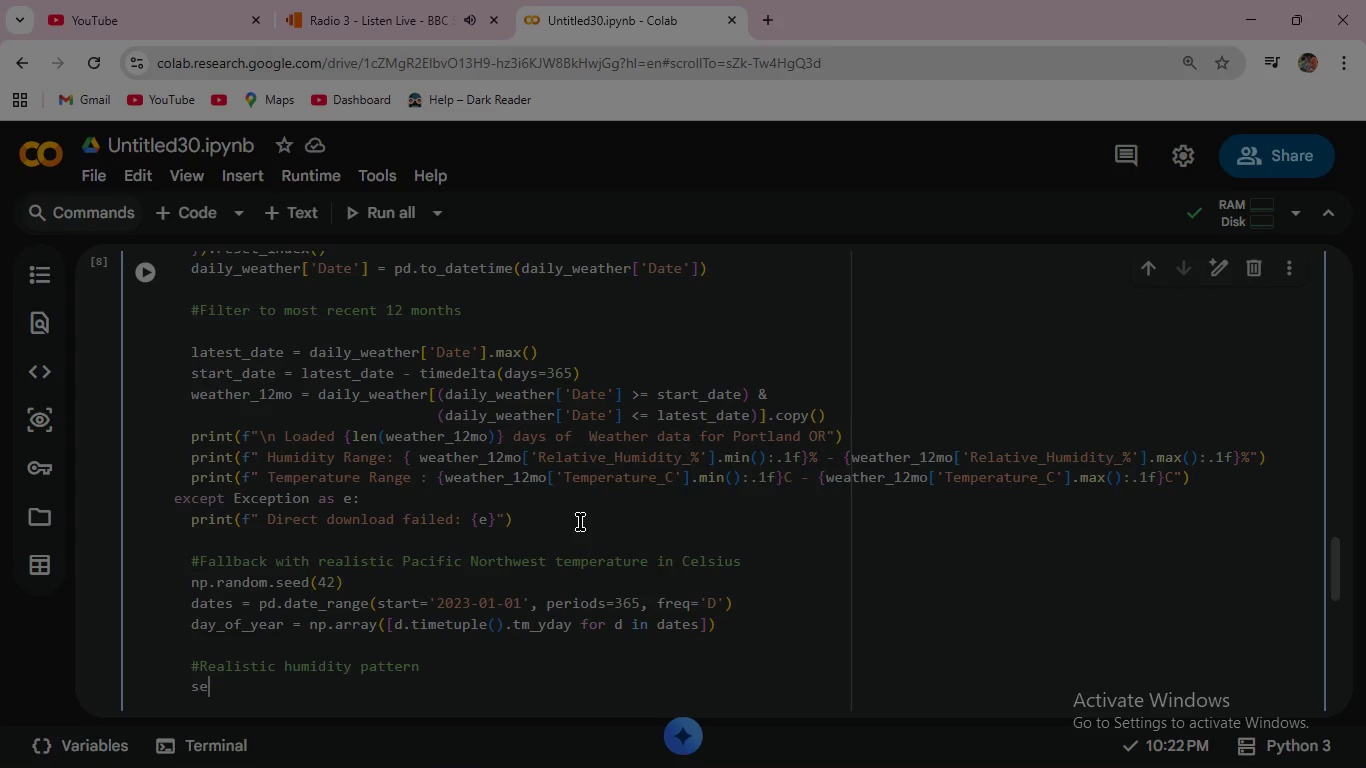 
type(seasonal_humidity = 78 - 18 * np.sin(2 *np.pi)
 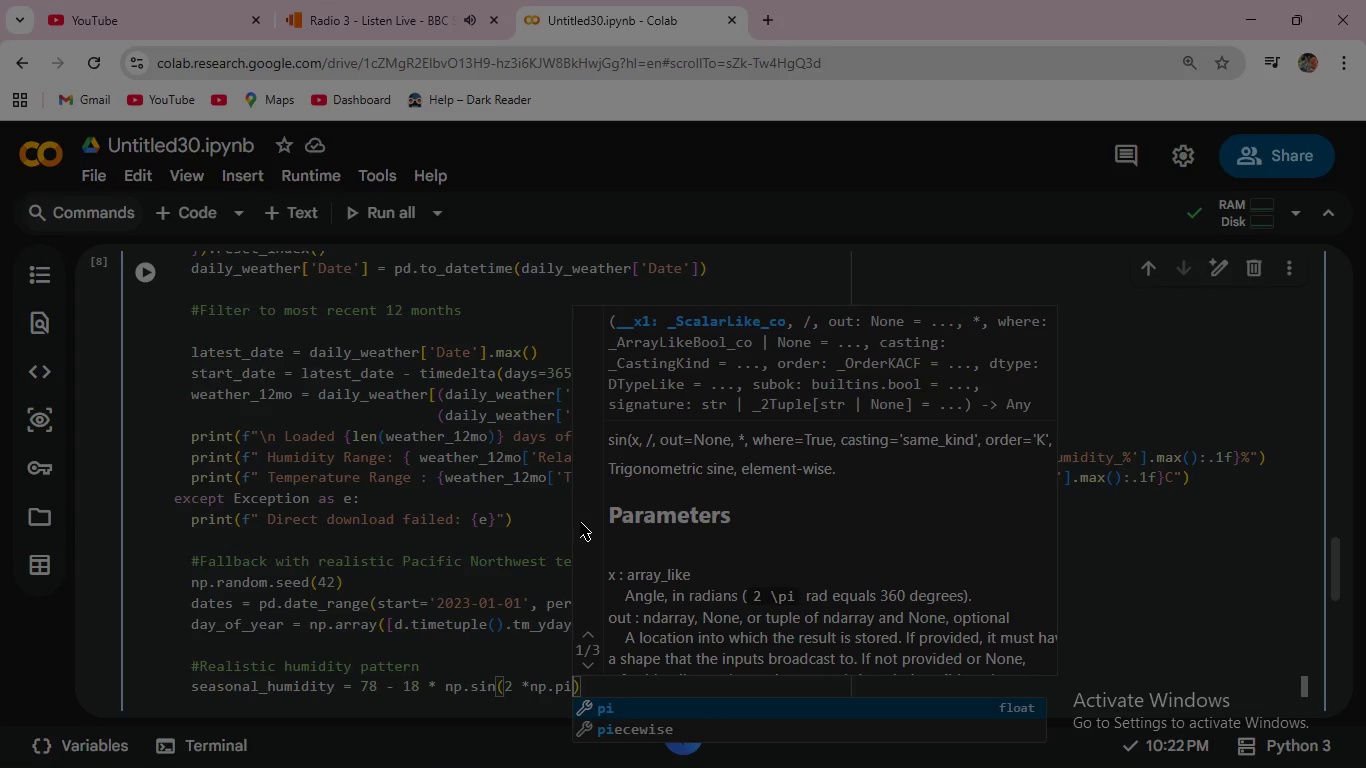 
key(ArrowLeft)
 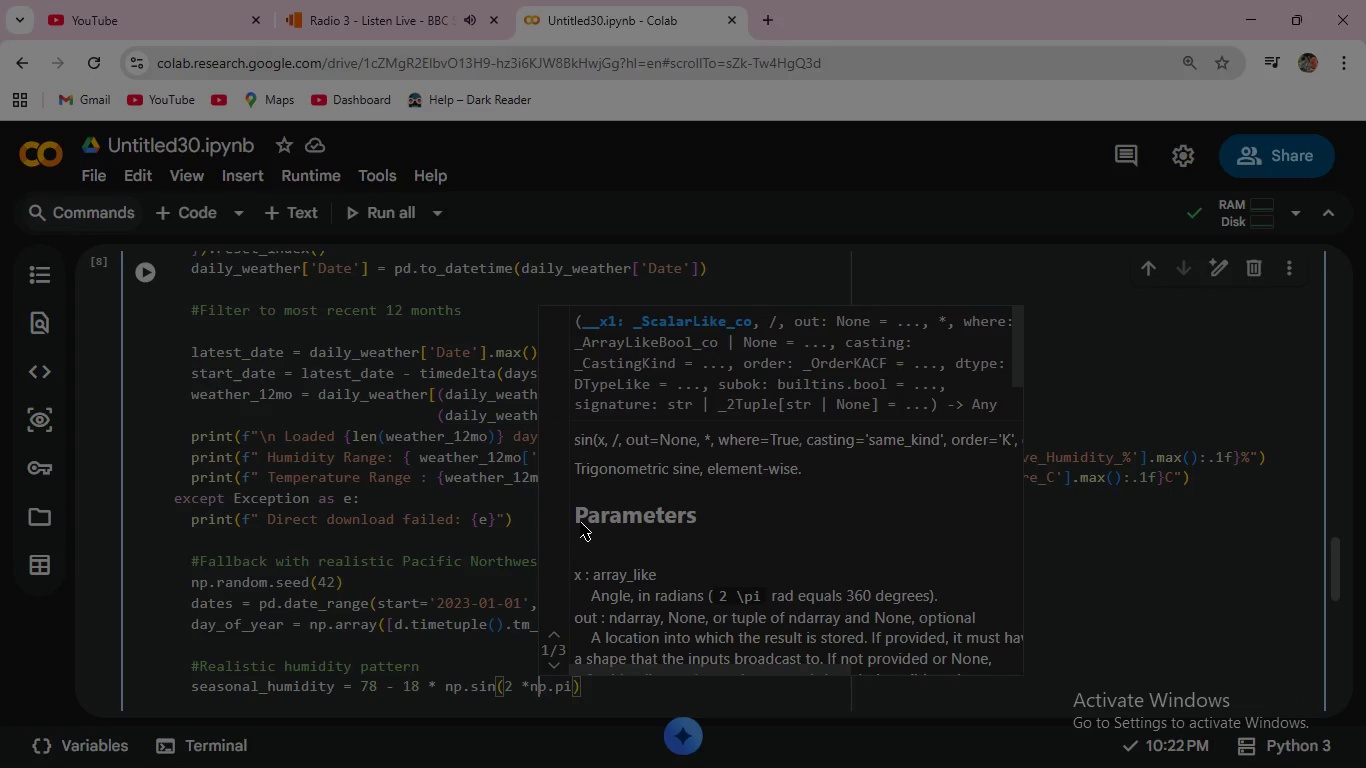 
key(ArrowLeft)
 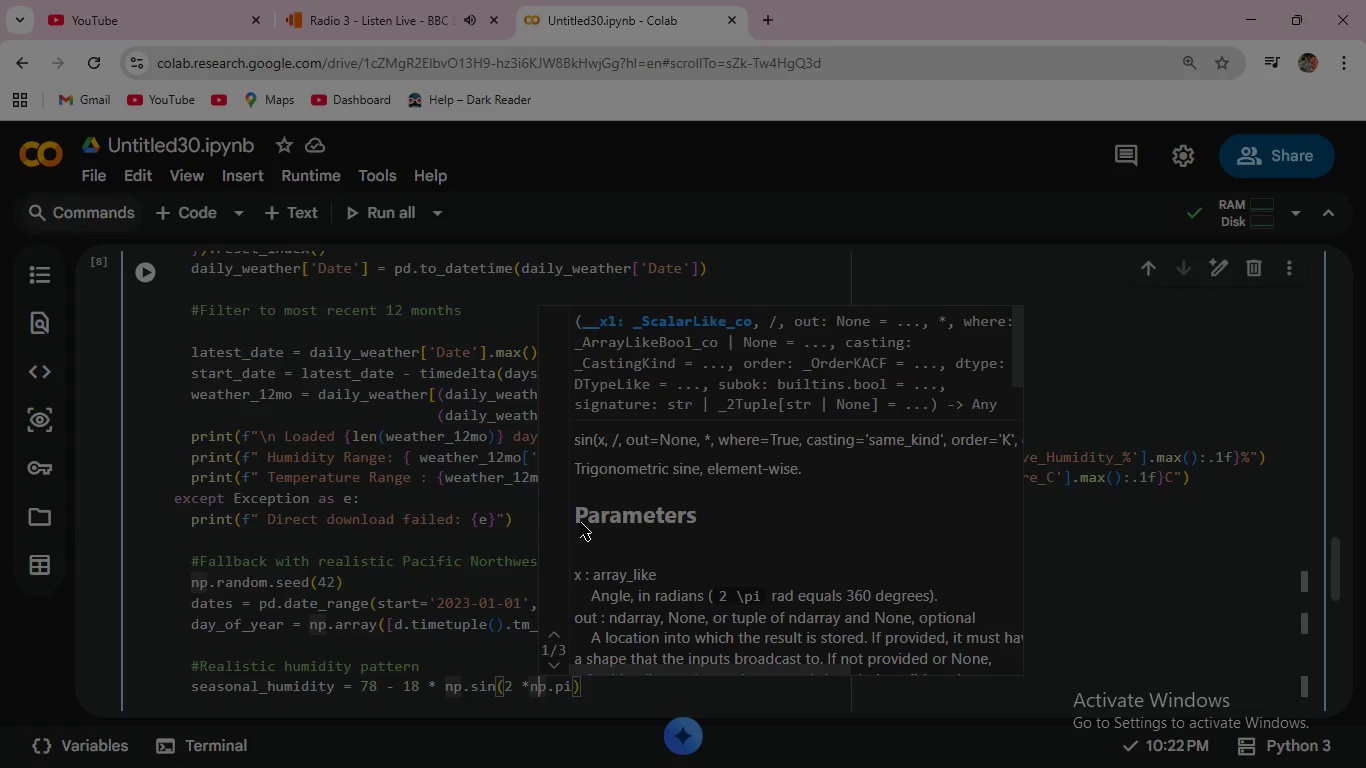 
key(ArrowLeft)
 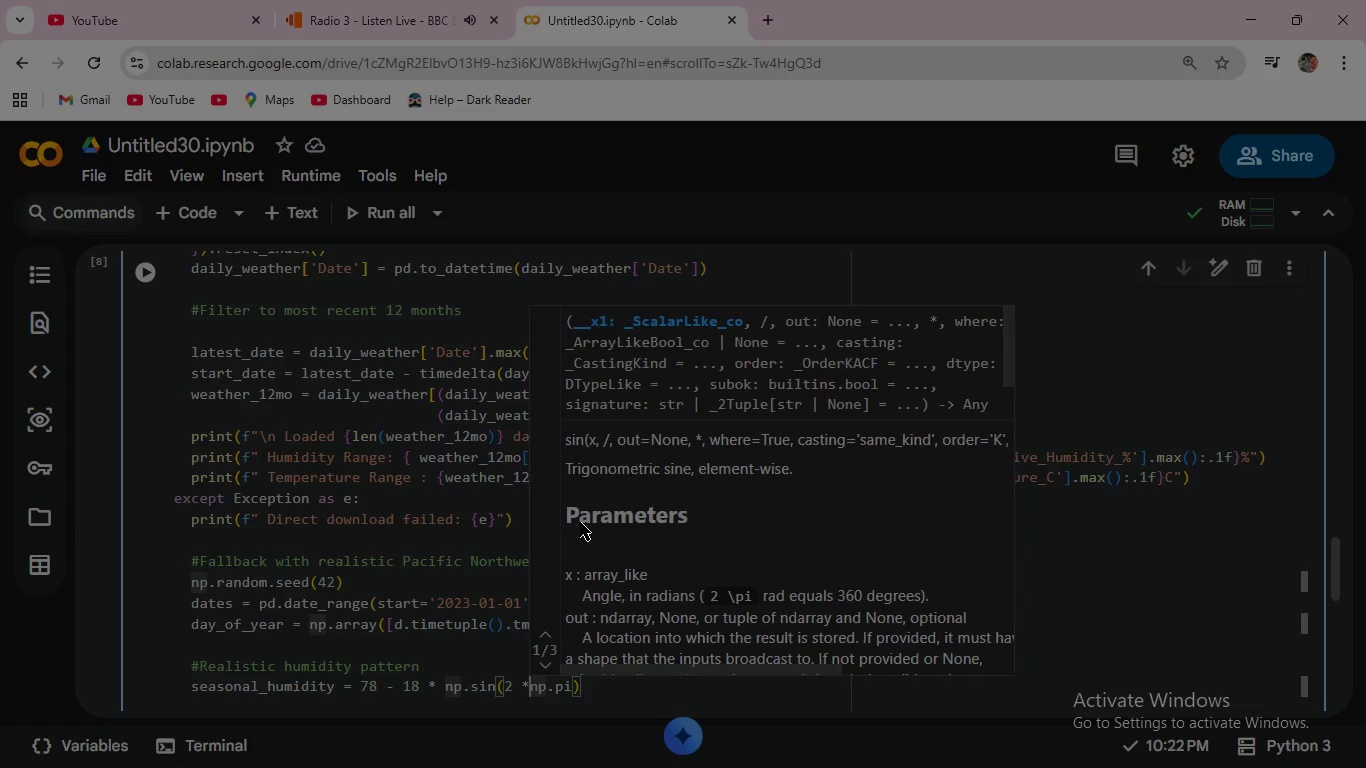 
key(ArrowLeft)
 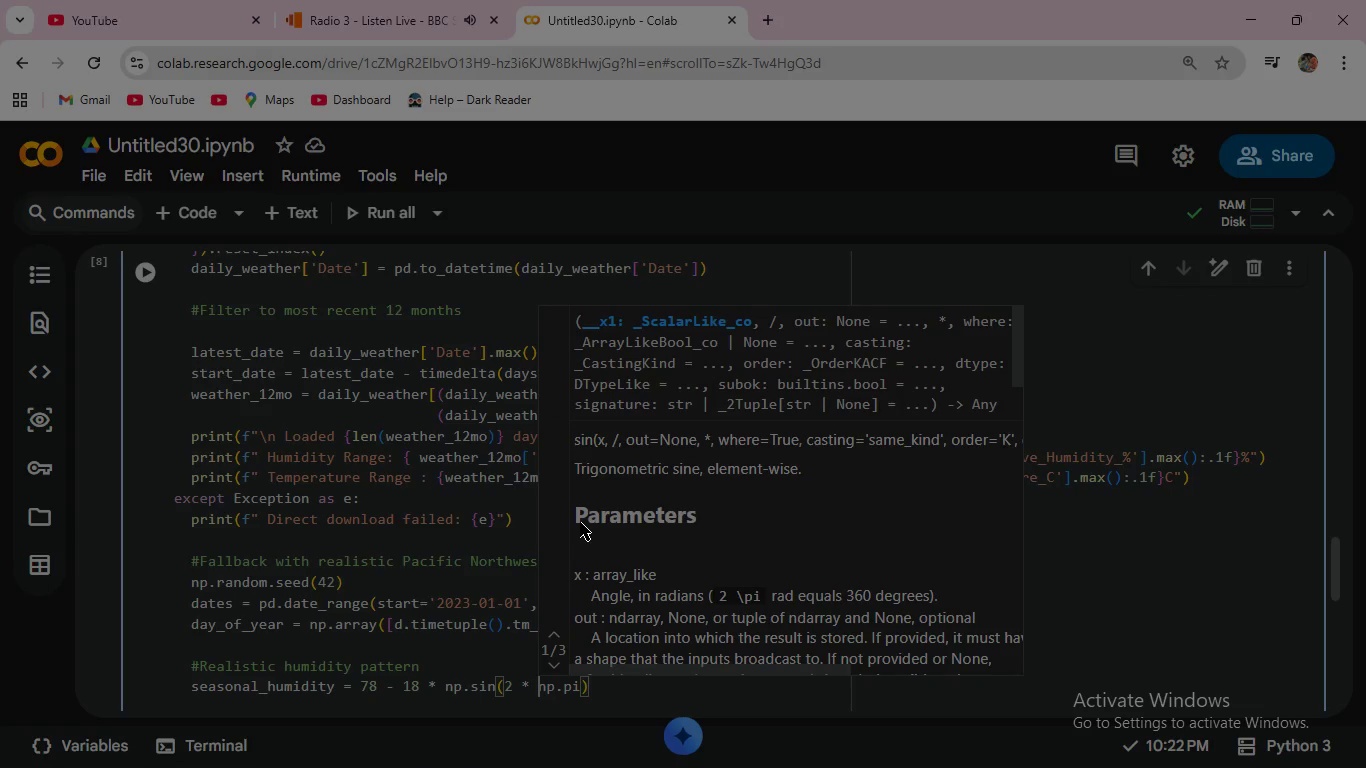 
key(ArrowLeft)
 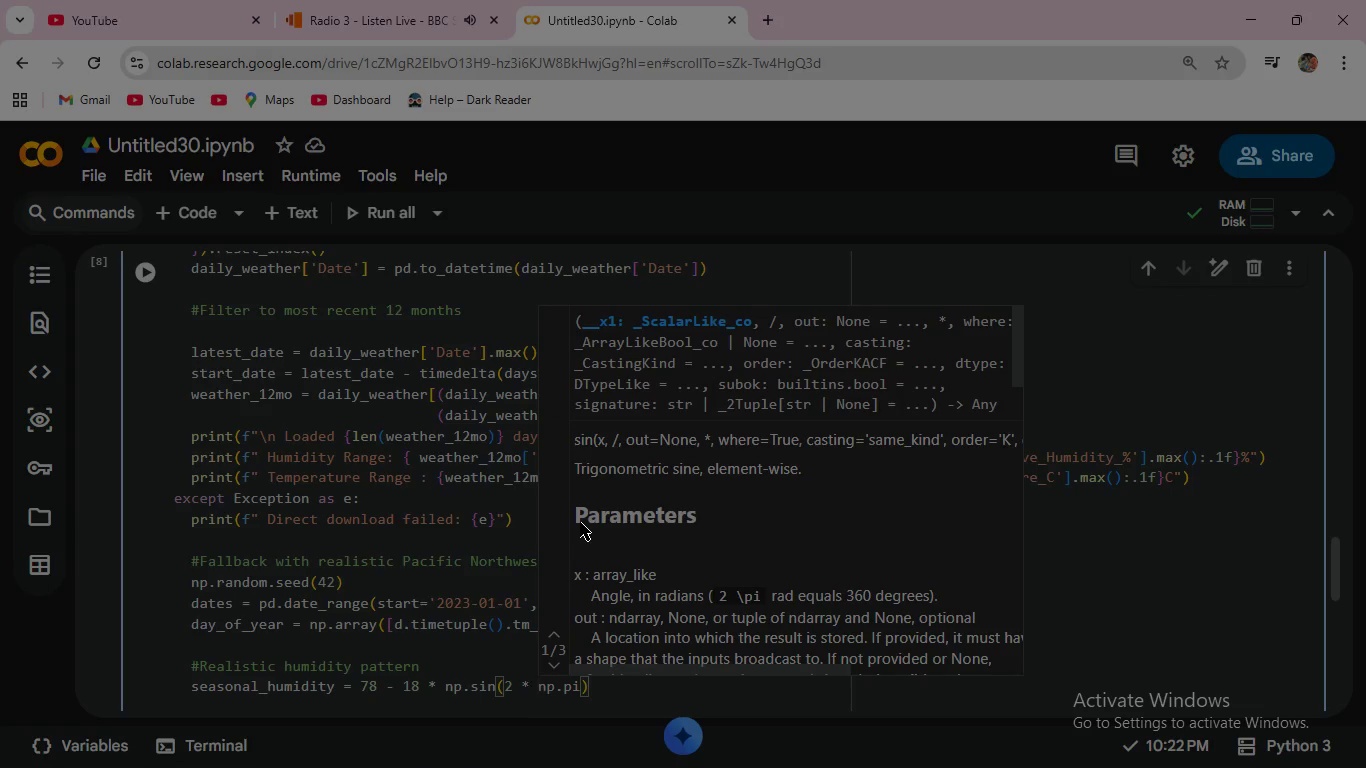 
key(Space)
 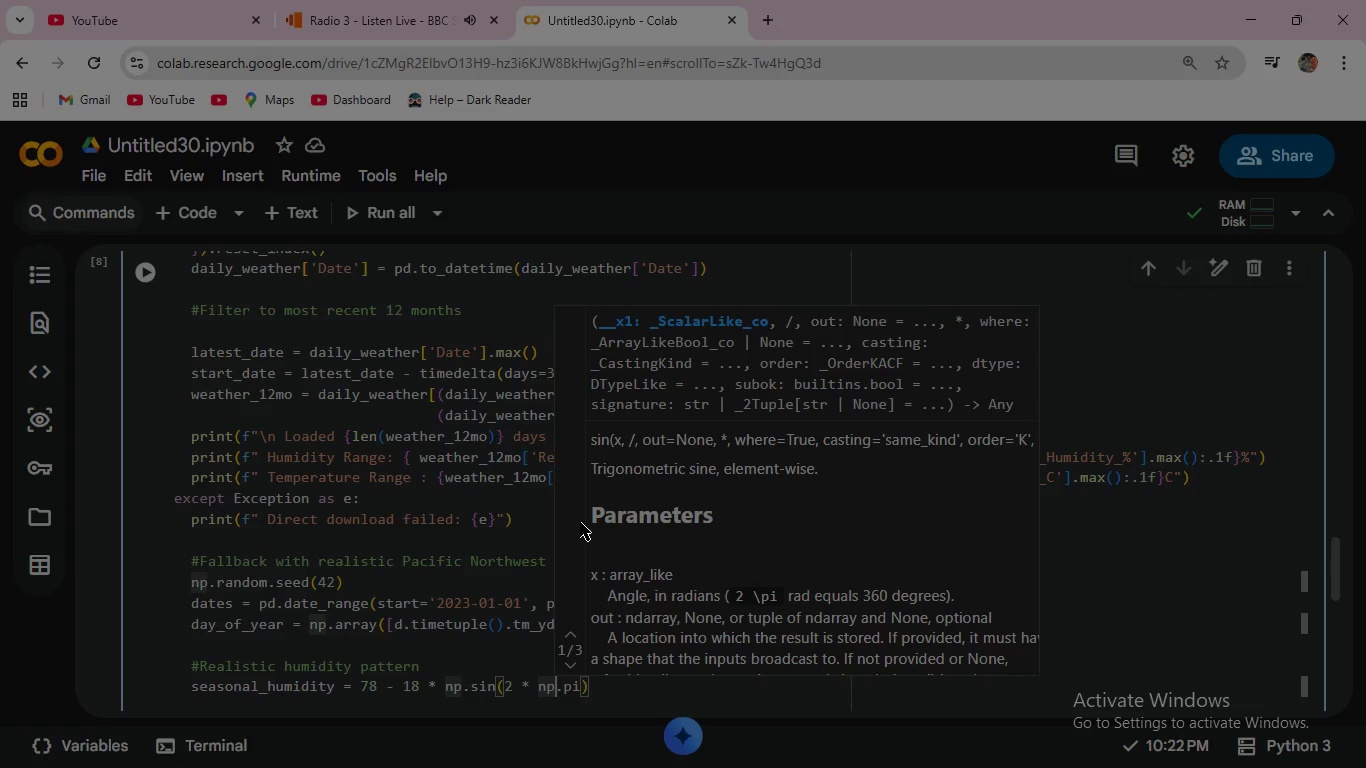 
key(ArrowRight)
 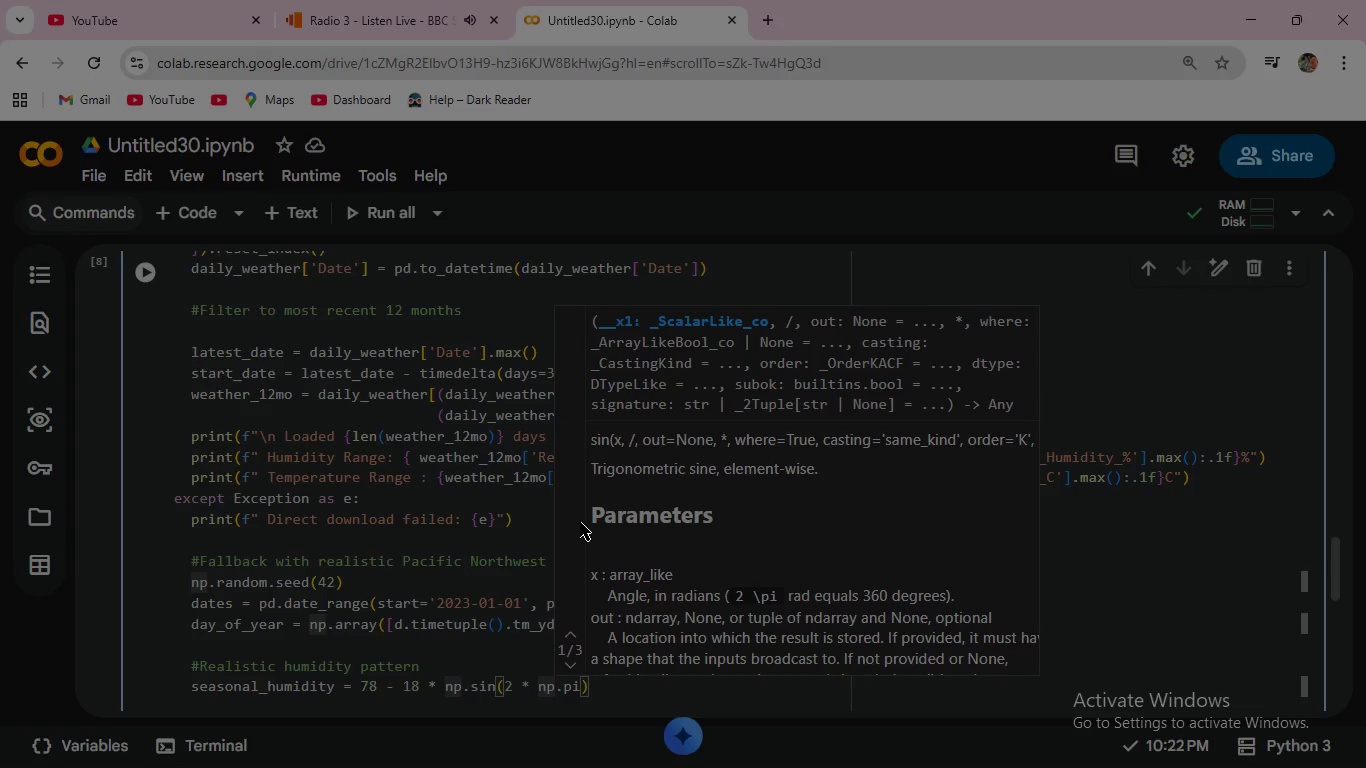 
key(ArrowRight)
 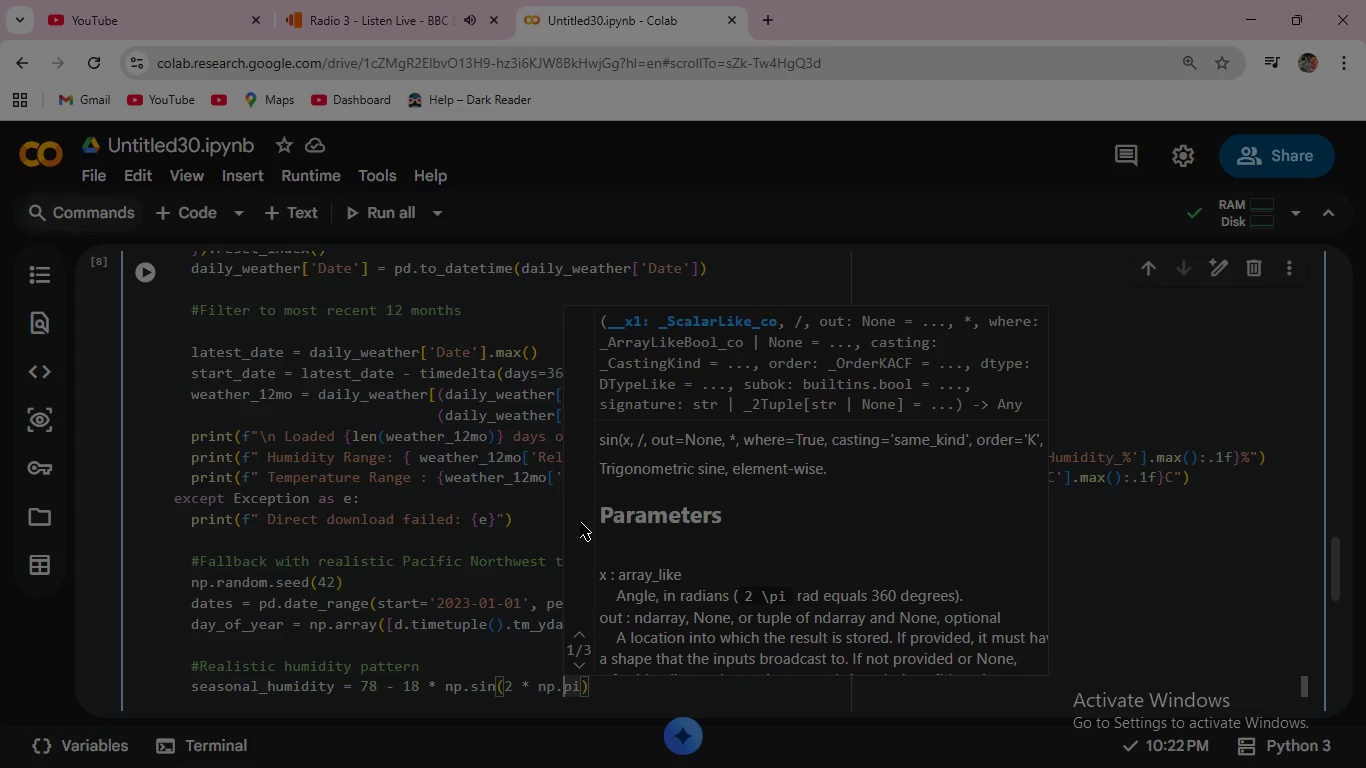 
key(ArrowRight)
 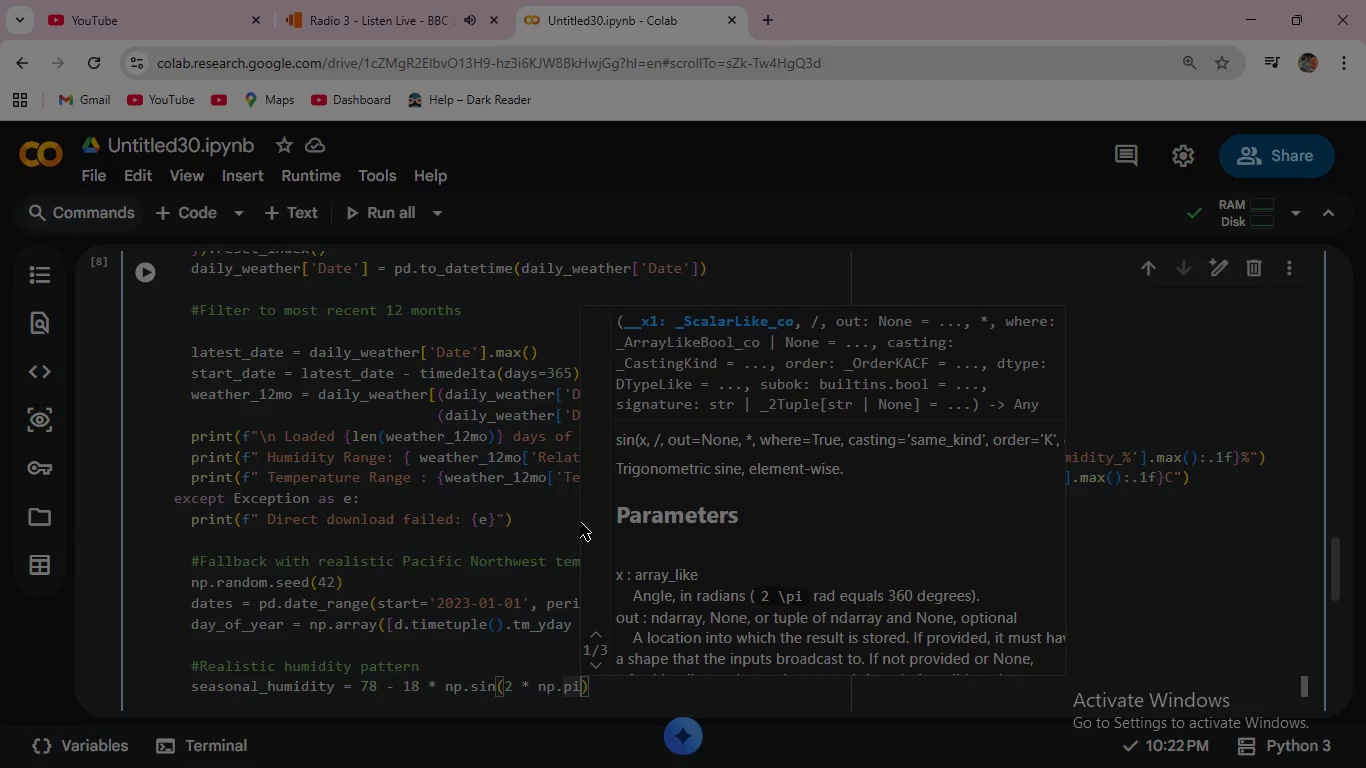 
key(ArrowRight)
 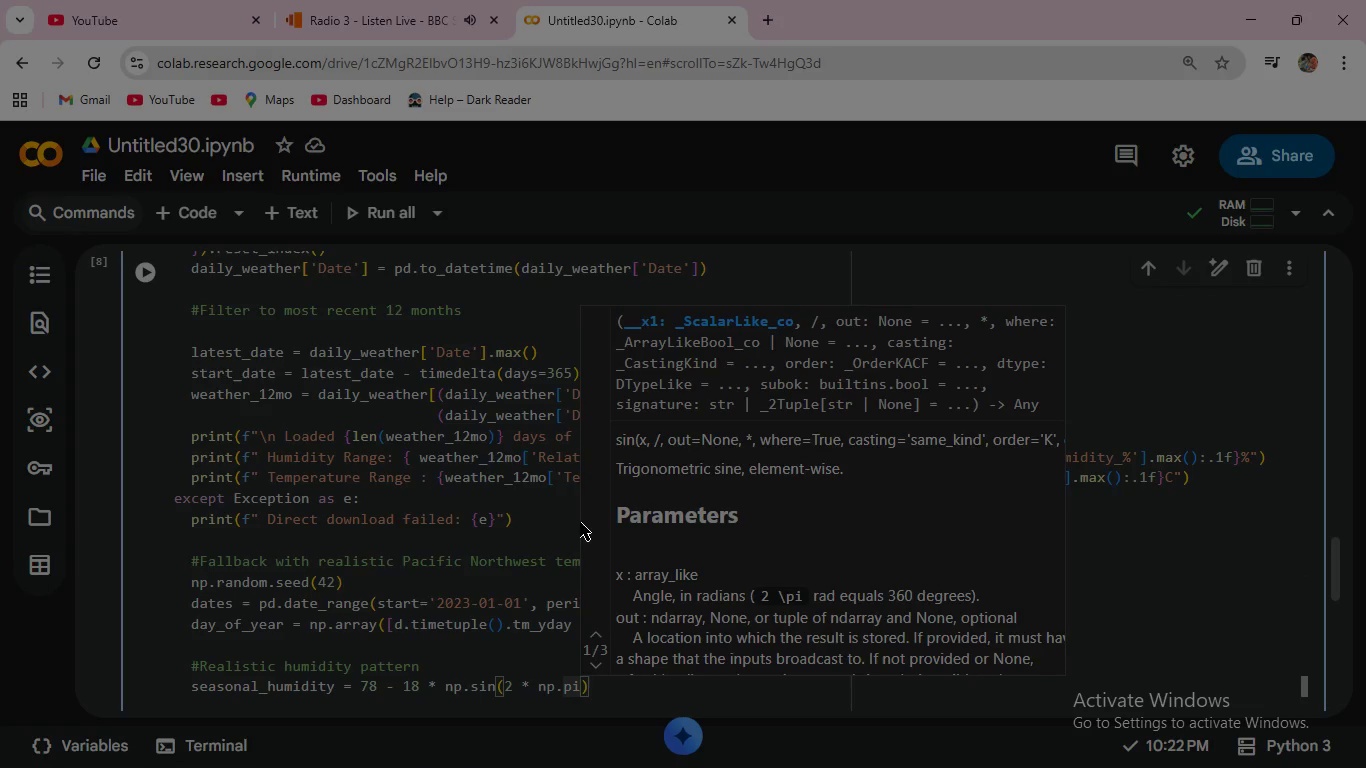 
key(ArrowRight)
 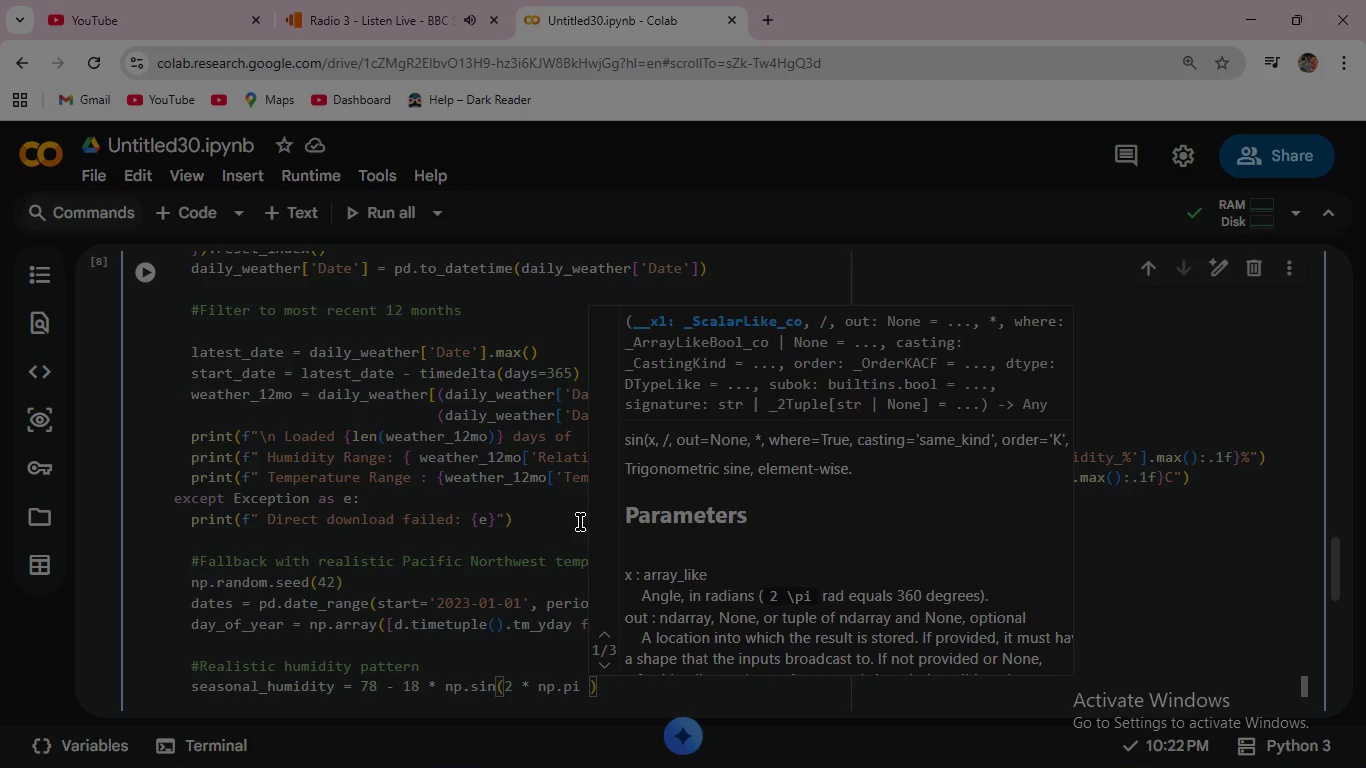 
key(Space)
 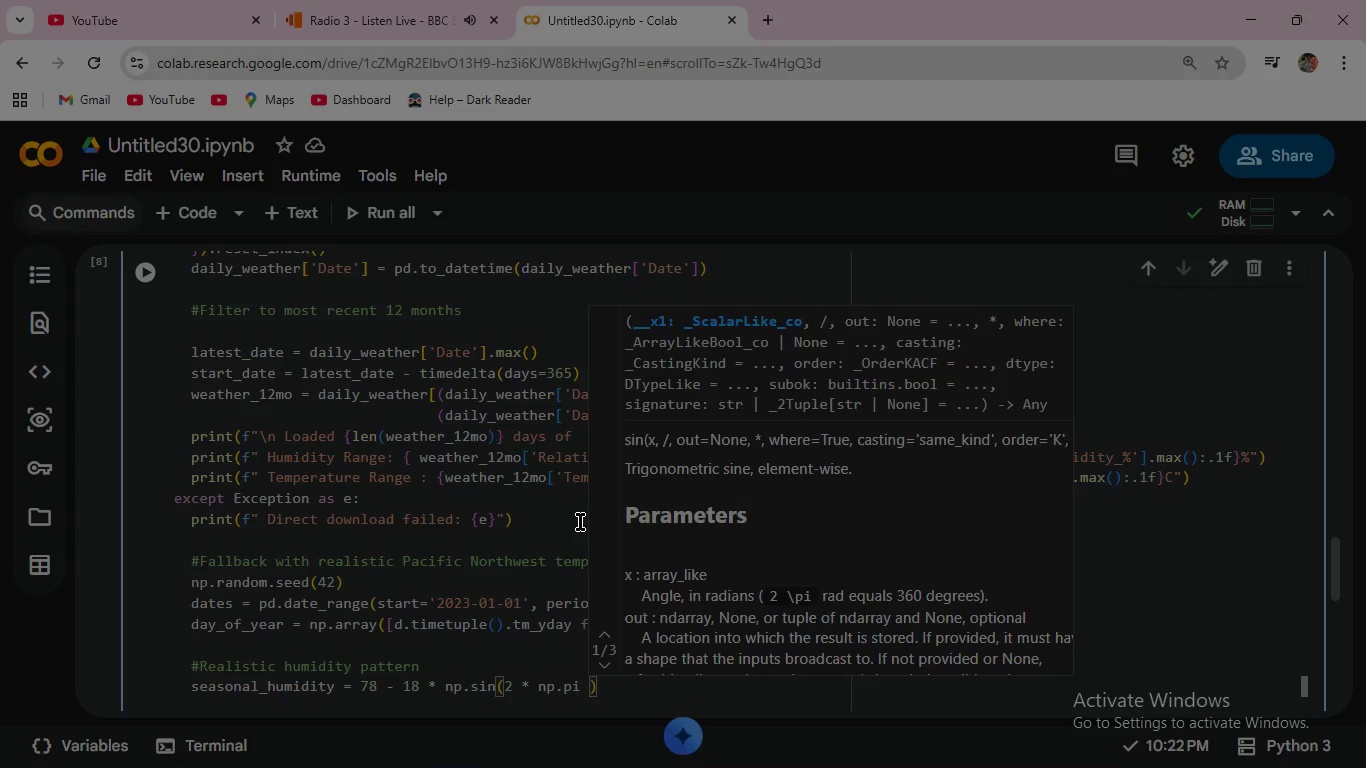 
key(Shift+8)
 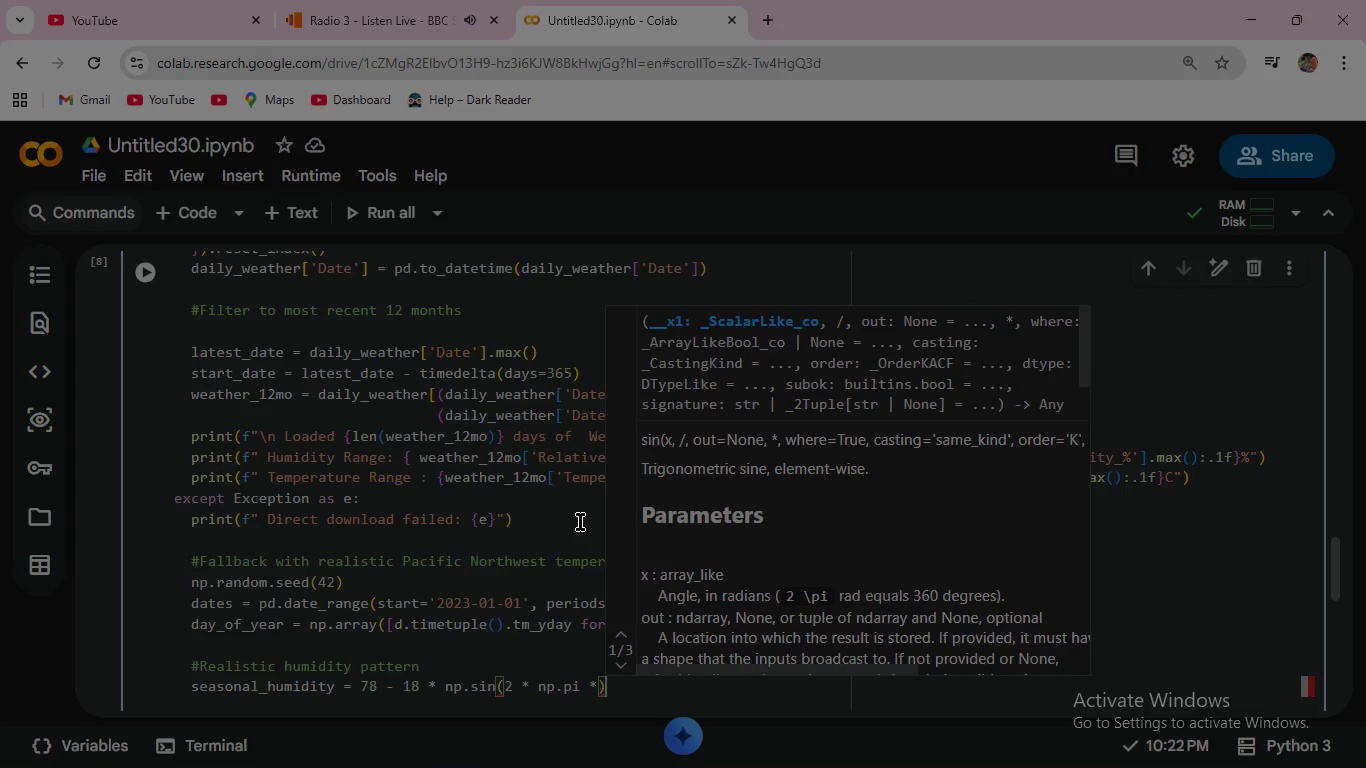 
key(ArrowRight)
 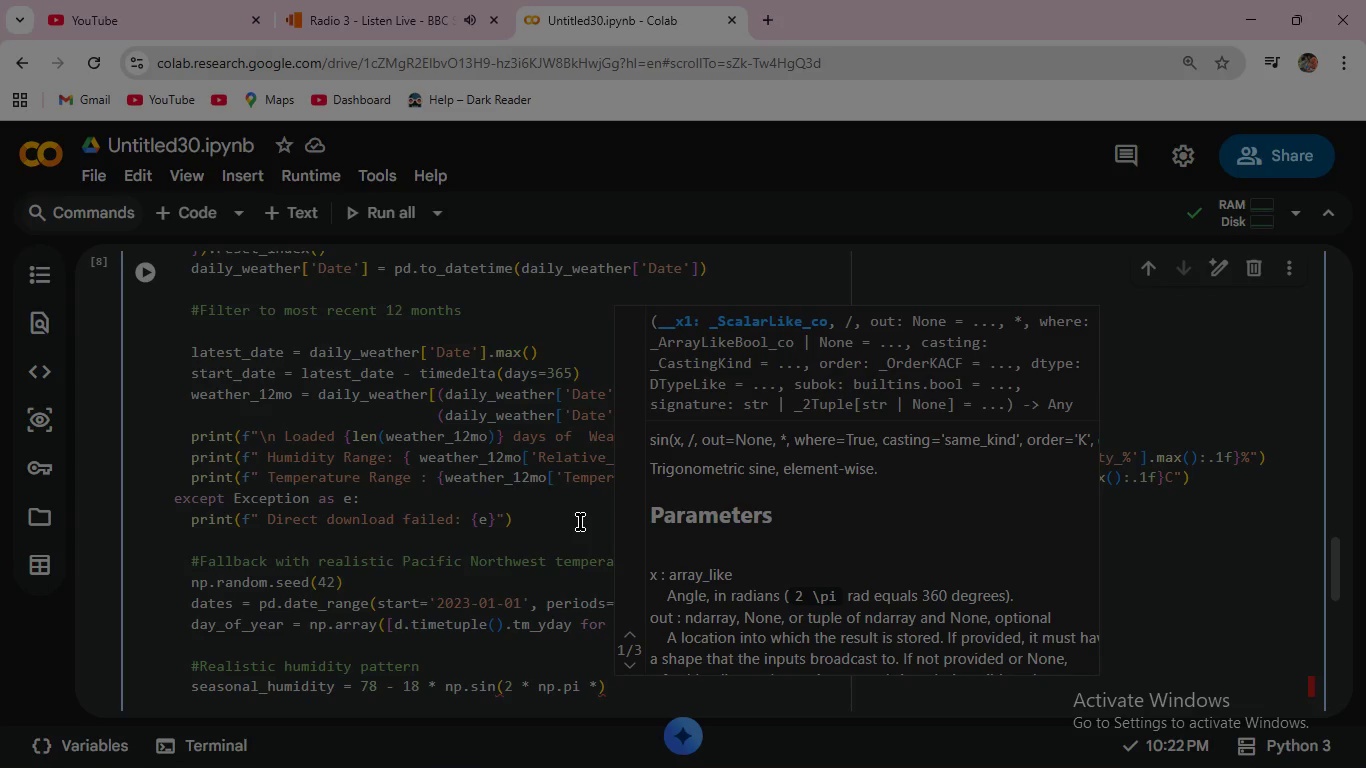 
key(Space)
 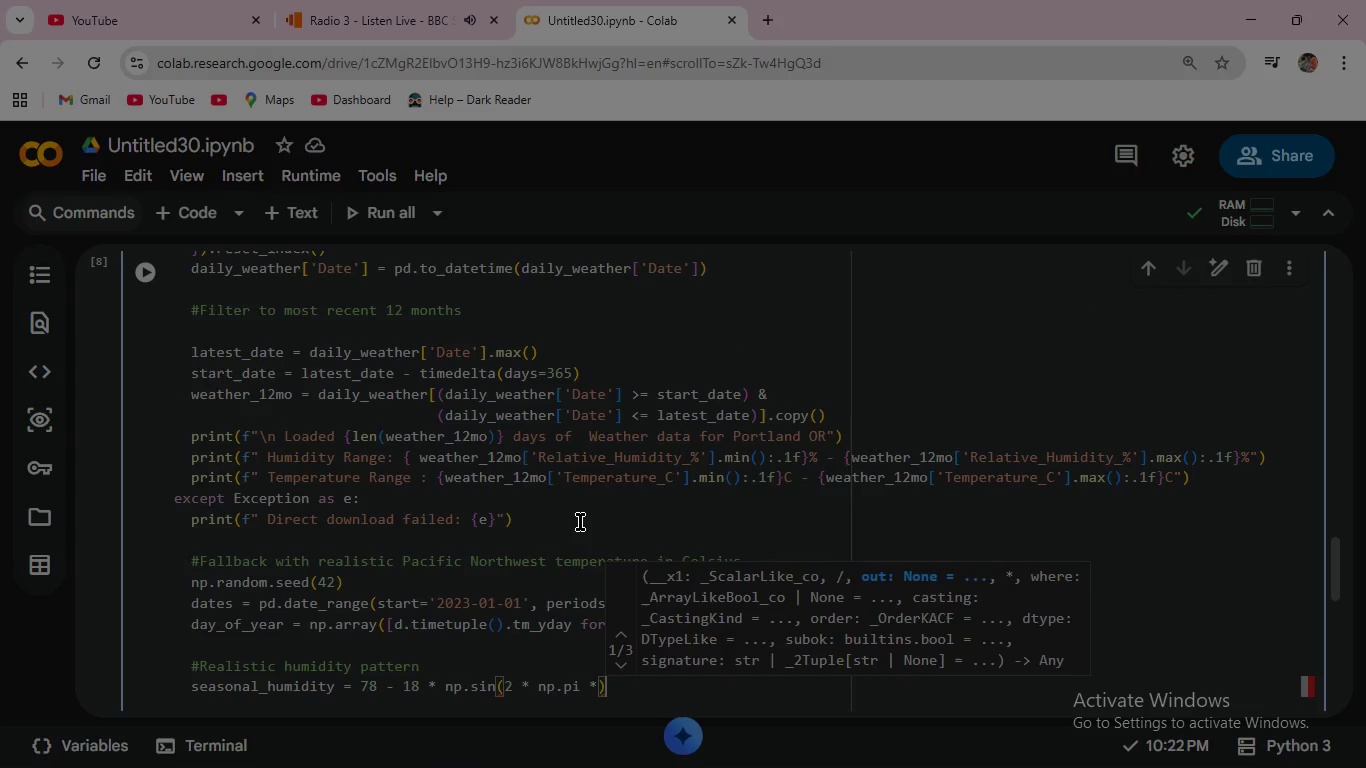 
key(ArrowLeft)
 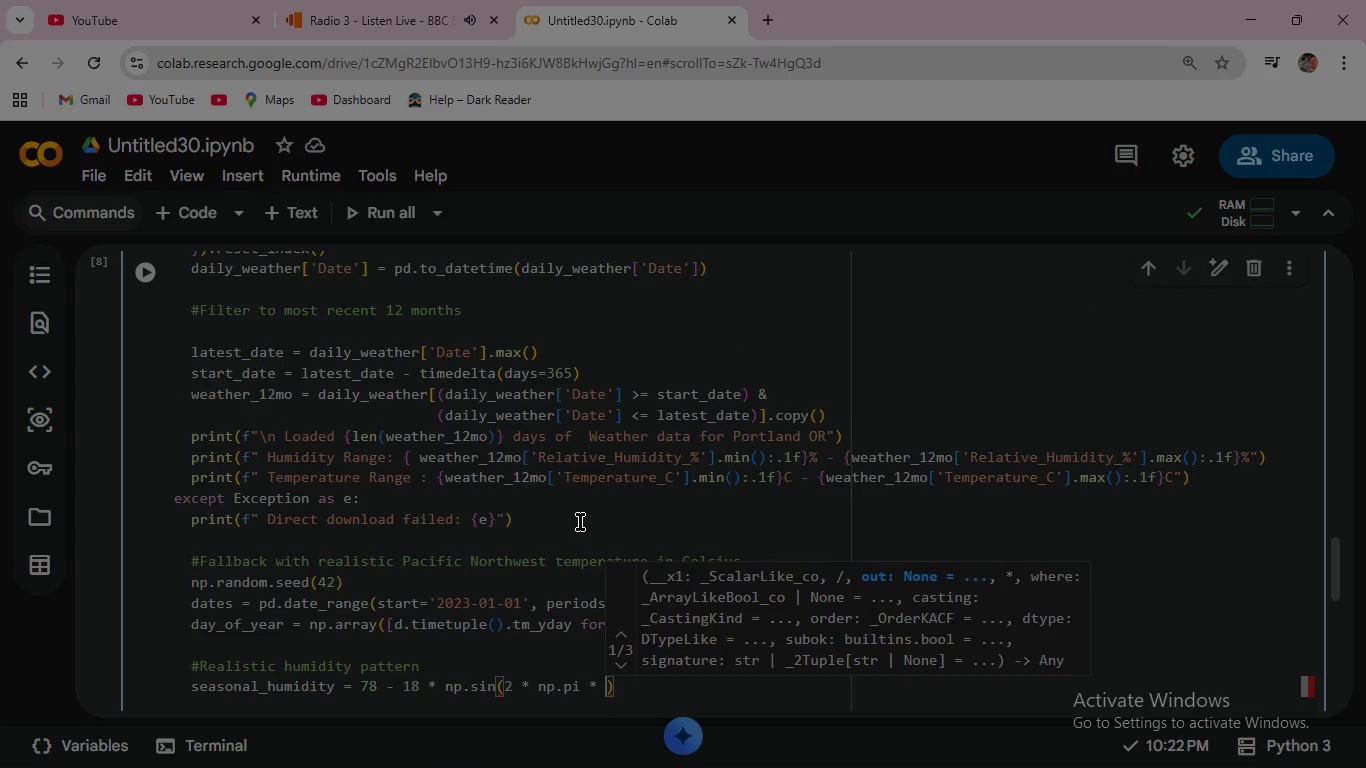 
key(ArrowLeft)
 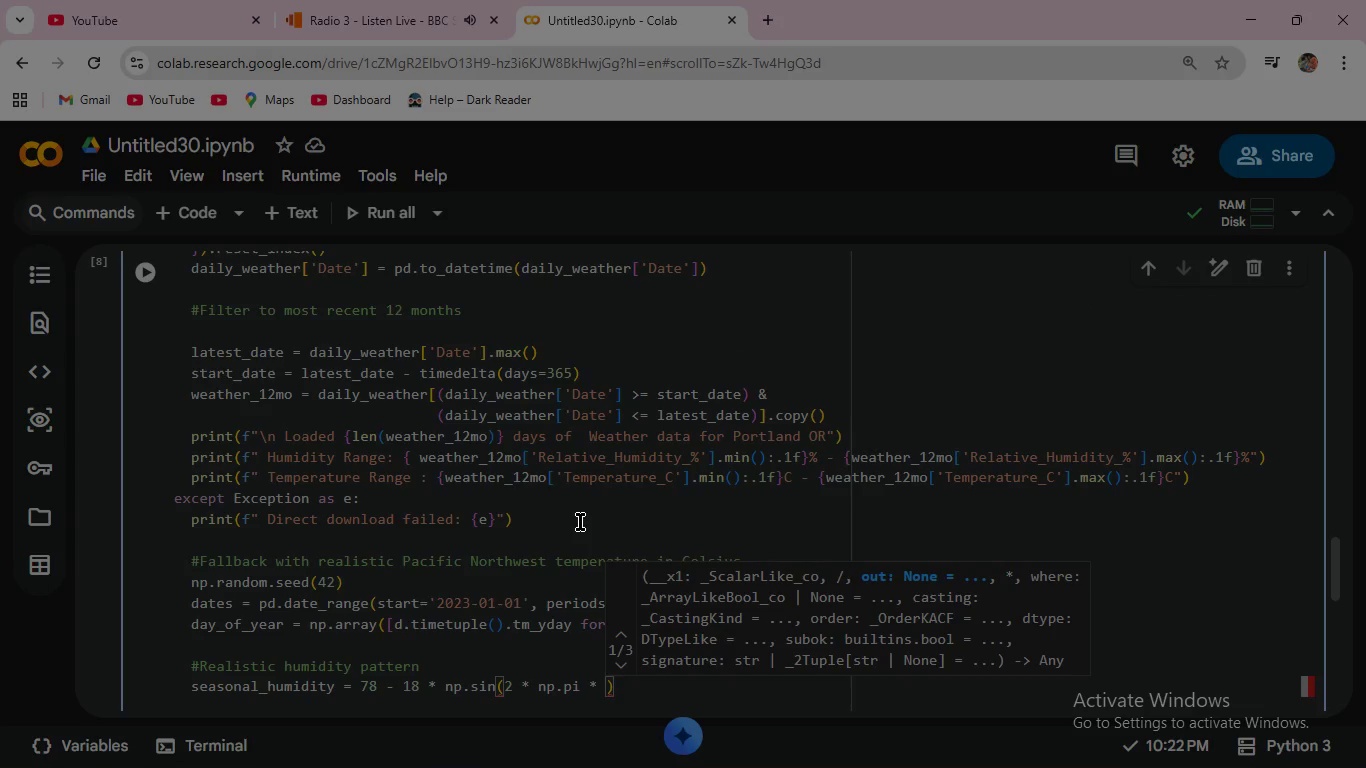 
type( (day_of)
 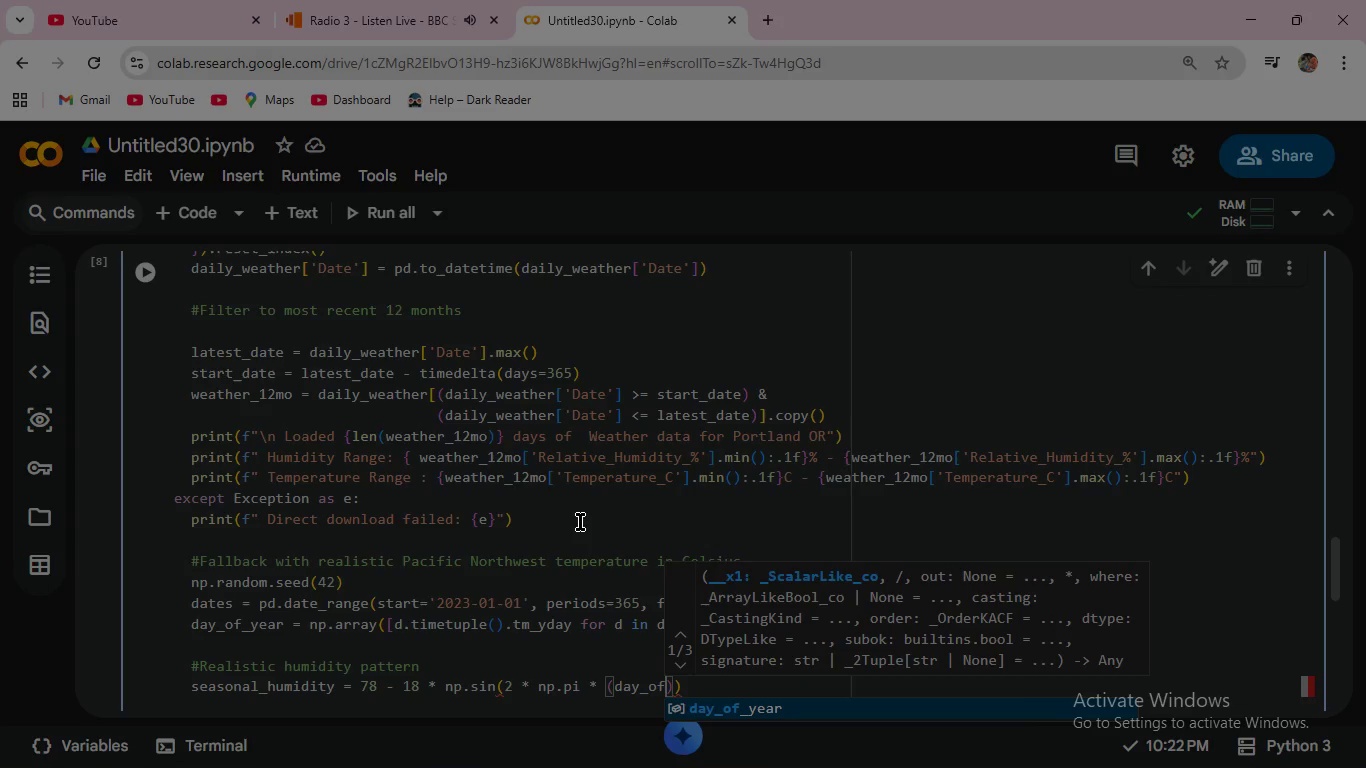 
key(Enter)
 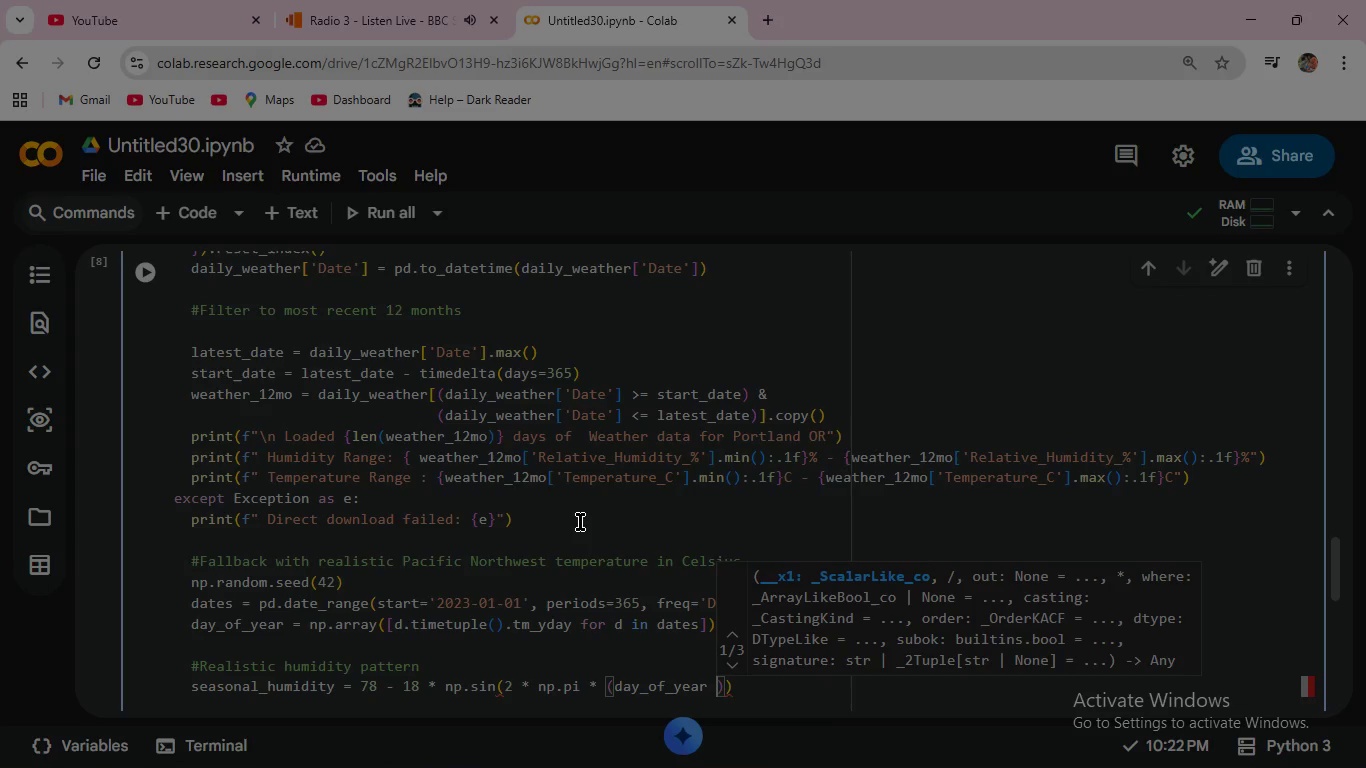 
type( -172)
 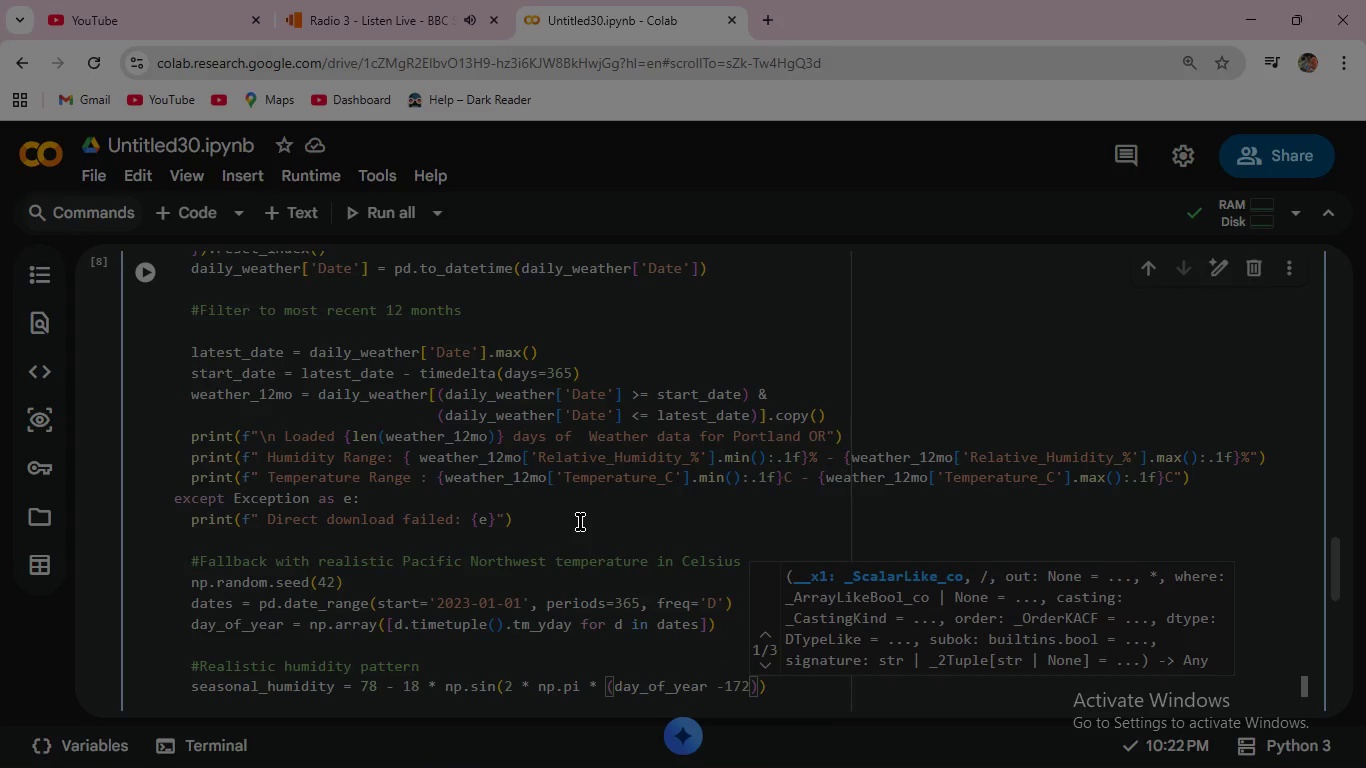 
key(ArrowLeft)
 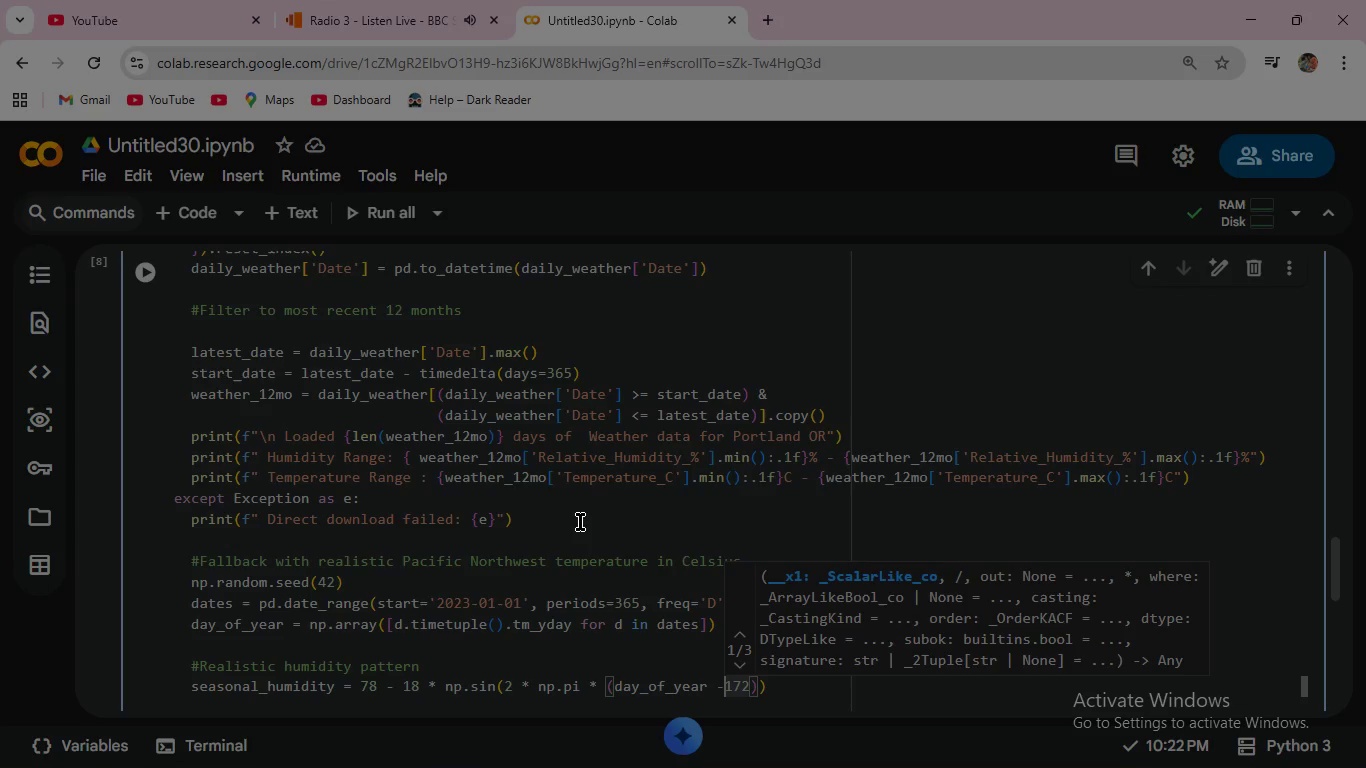 
key(ArrowLeft)
 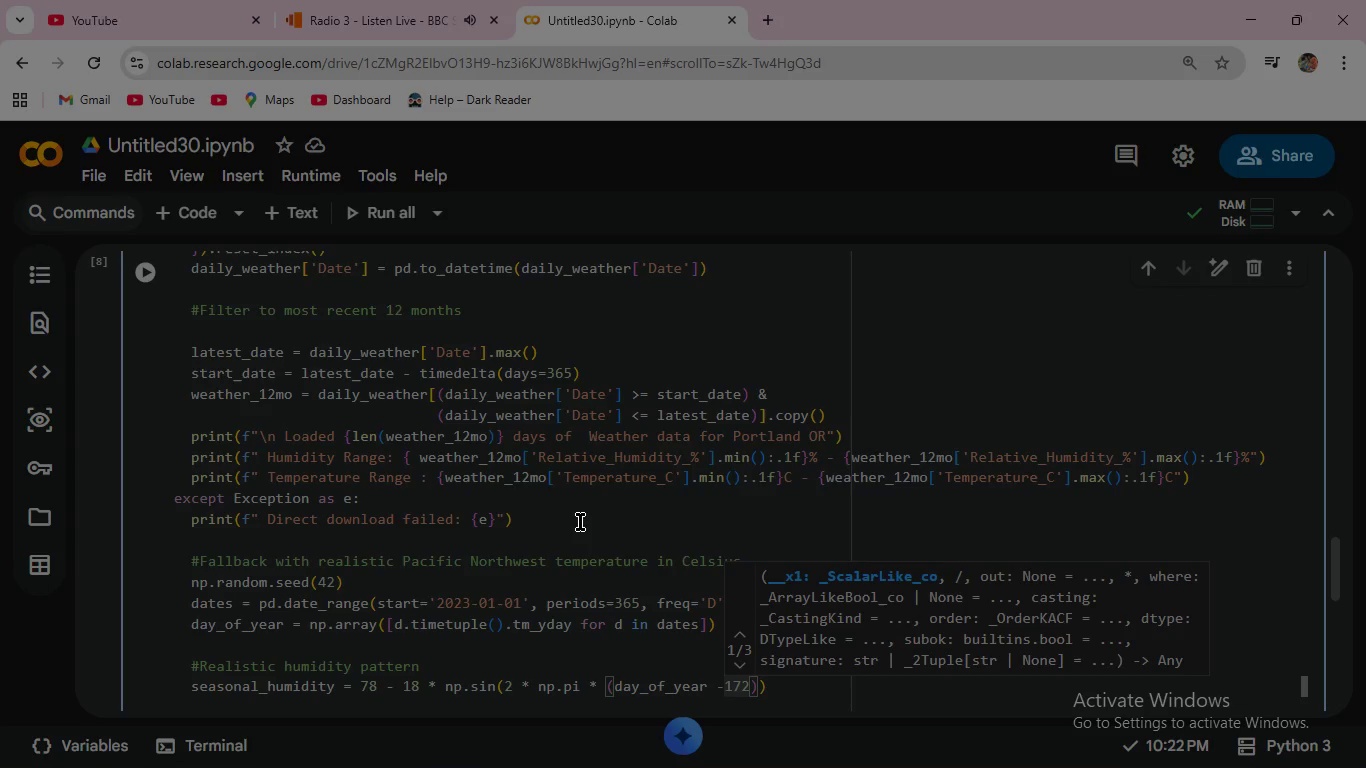 
key(ArrowLeft)
 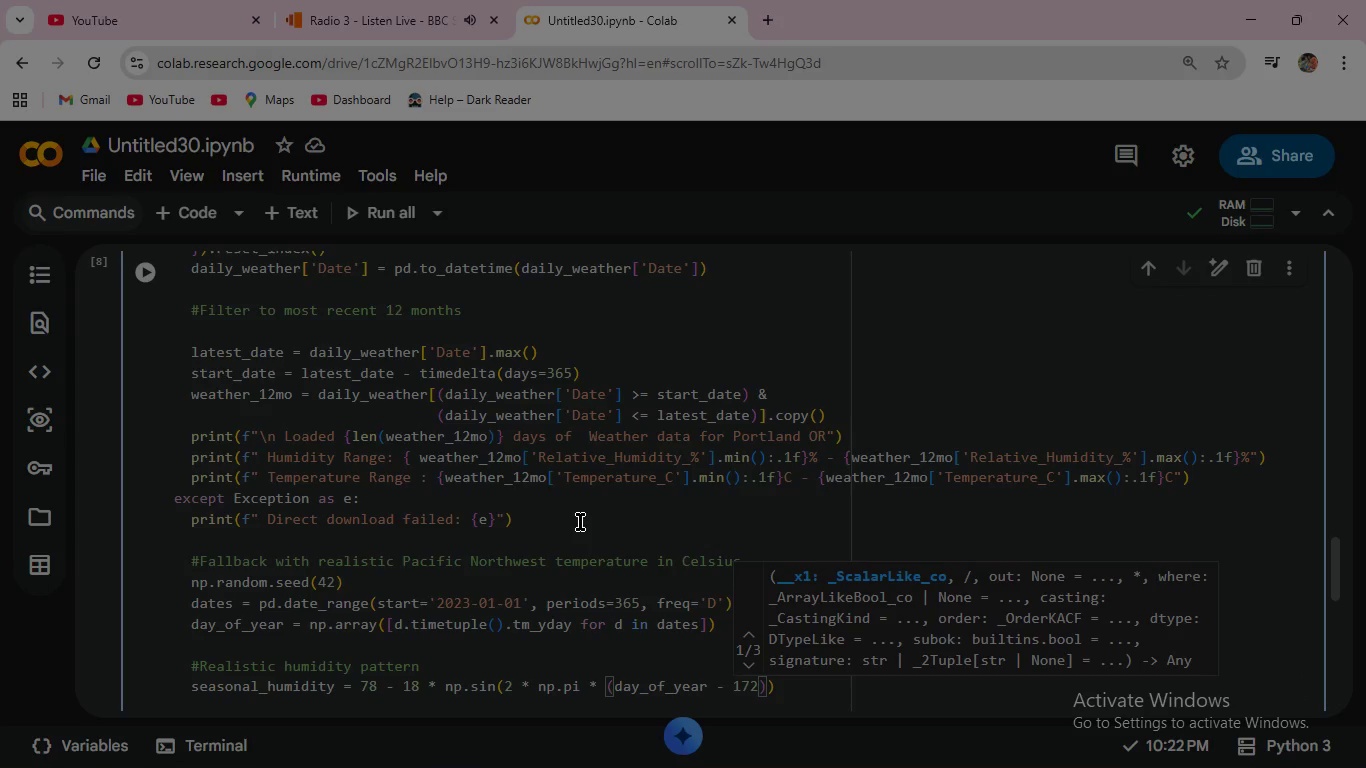 
key(Space)
 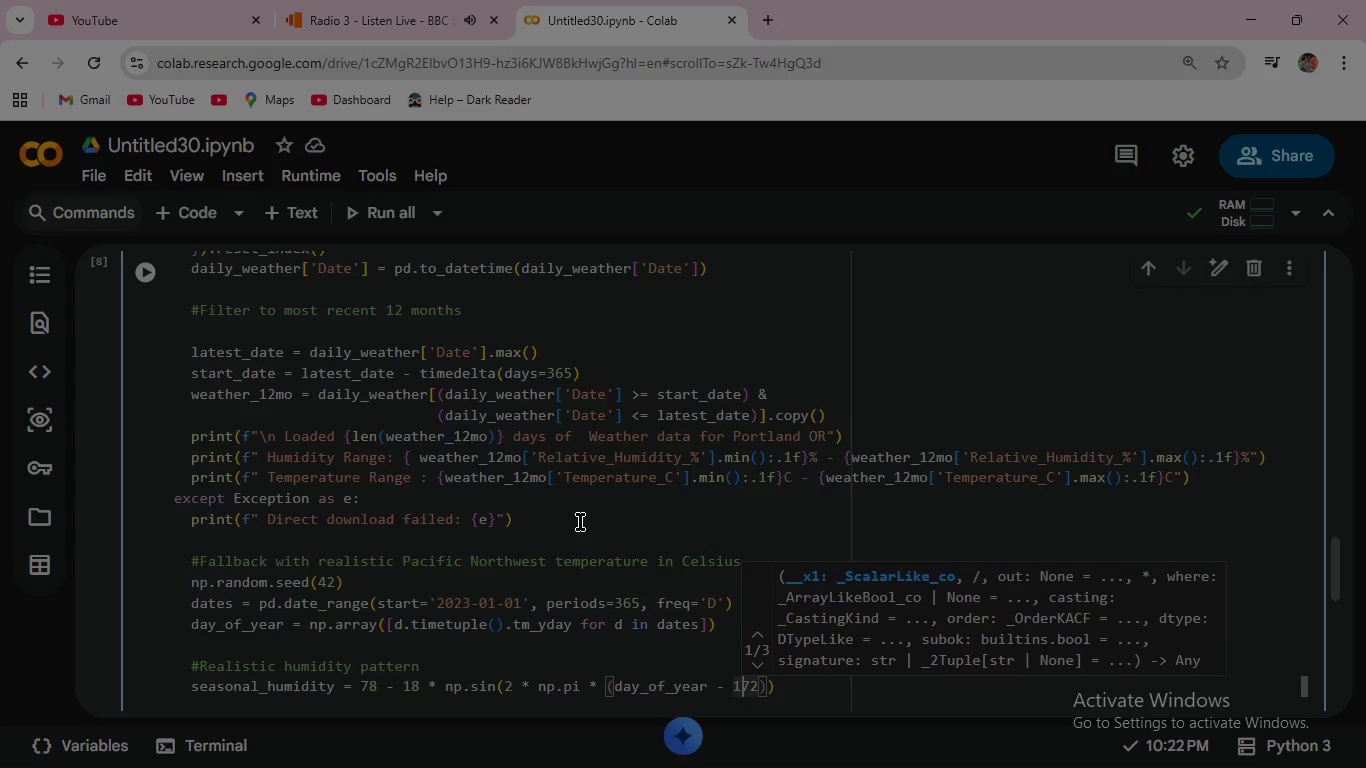 
key(ArrowRight)
 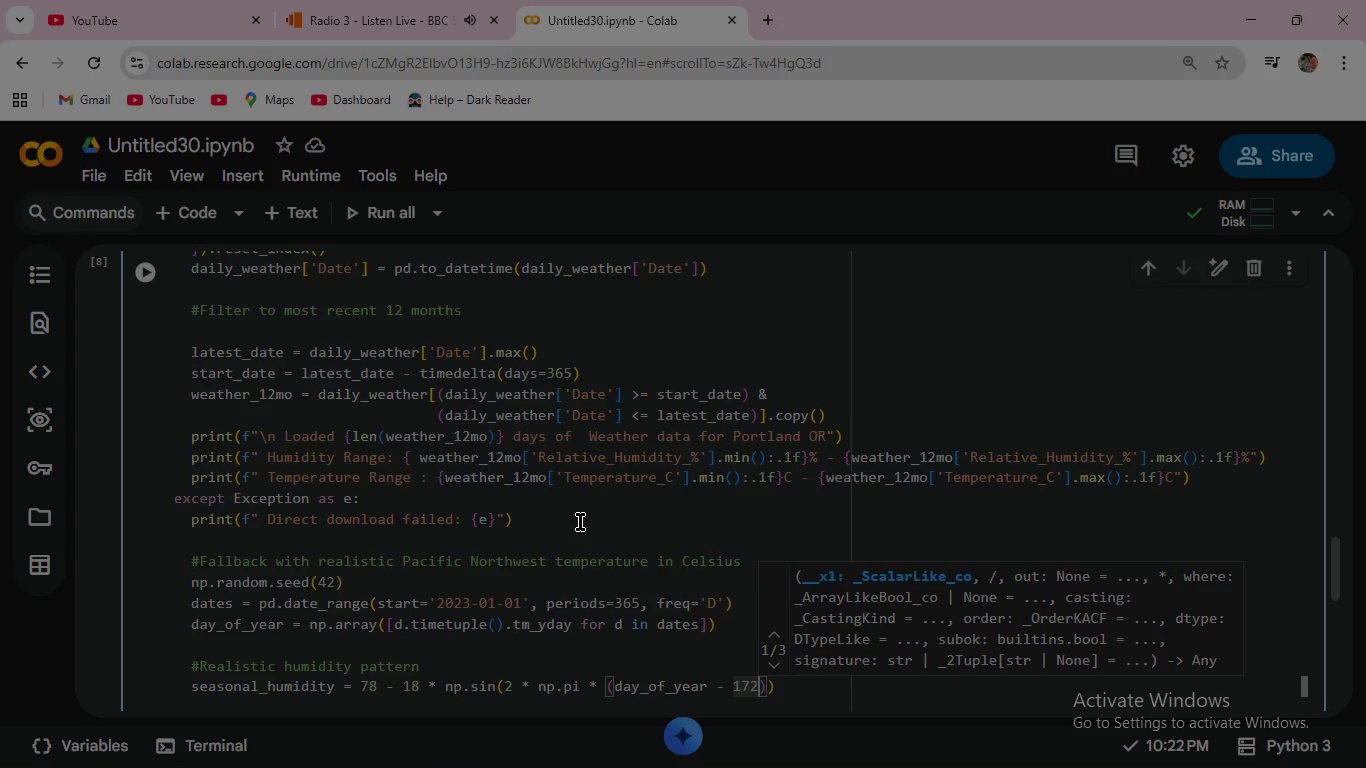 
key(ArrowRight)
 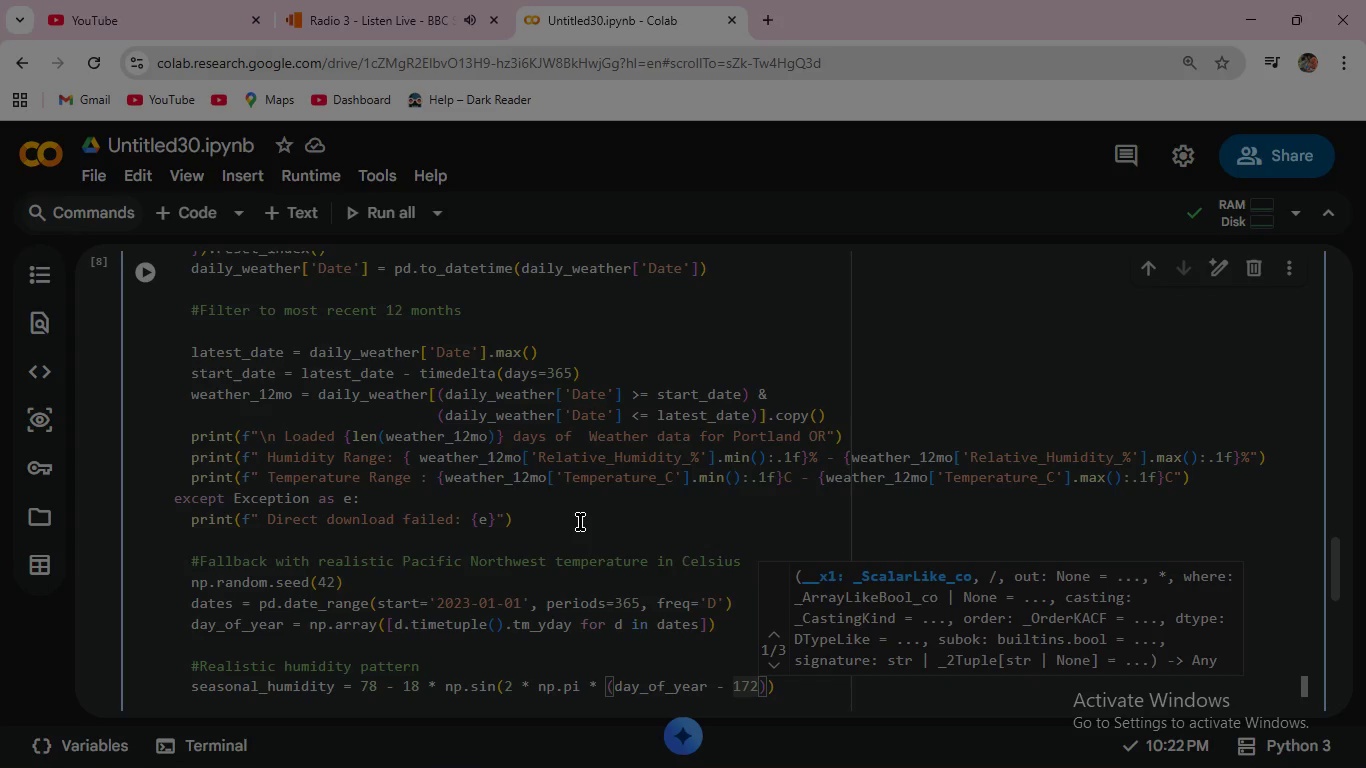 
key(ArrowRight)
 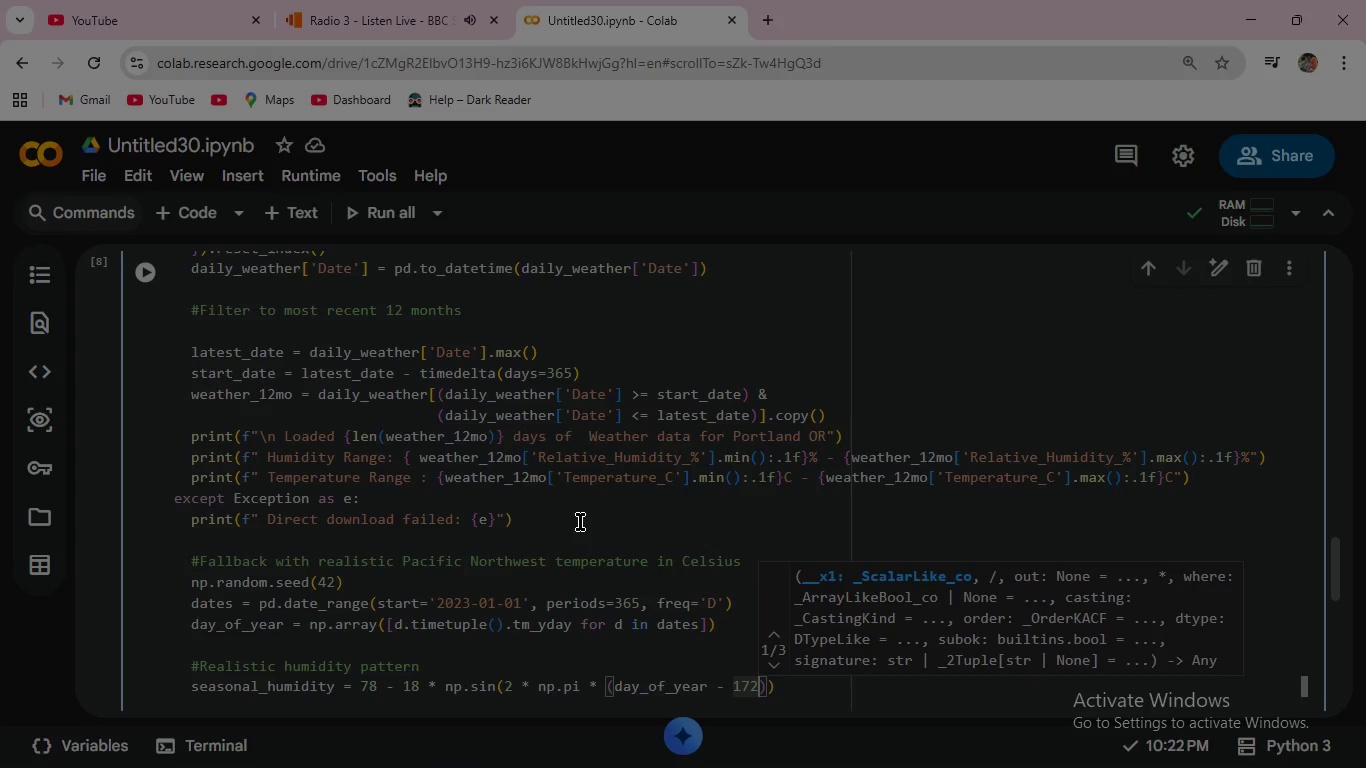 
key(ArrowRight)
 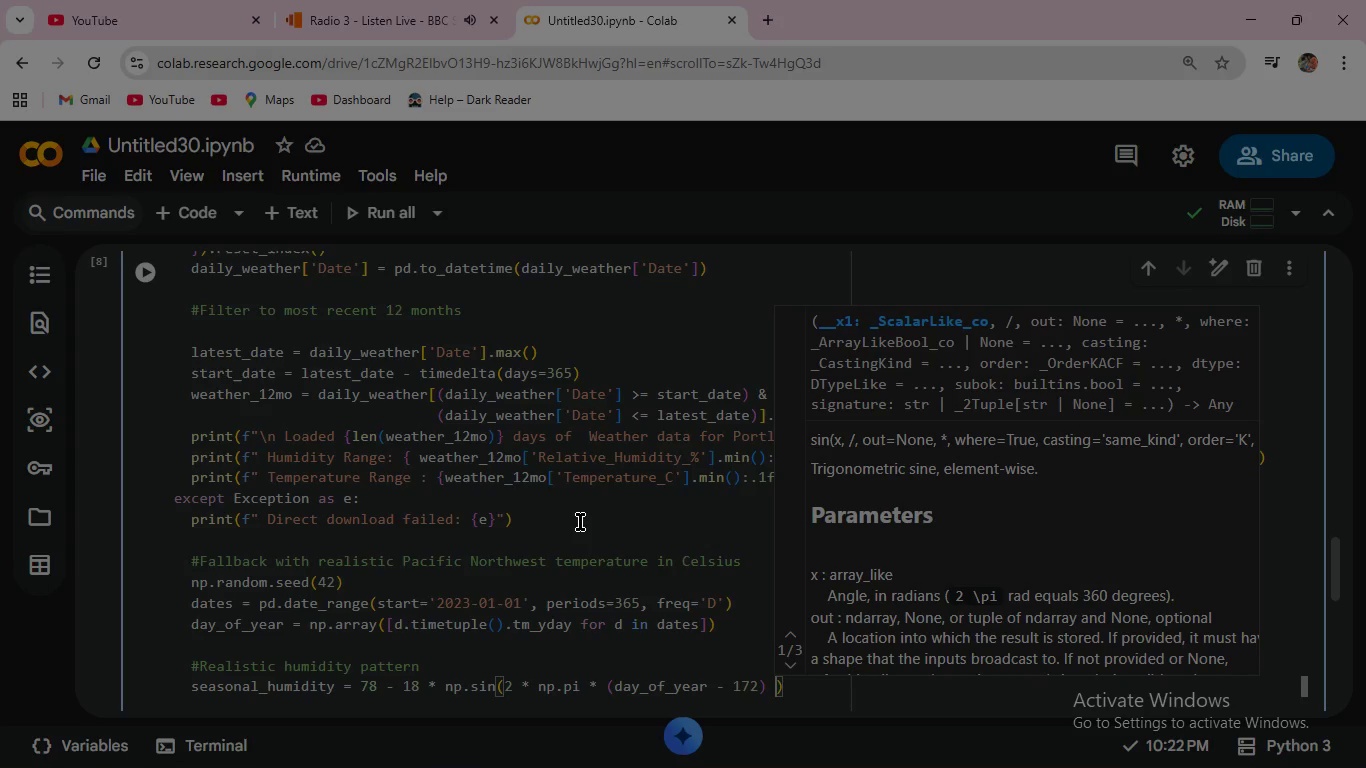 
type( / 365)
 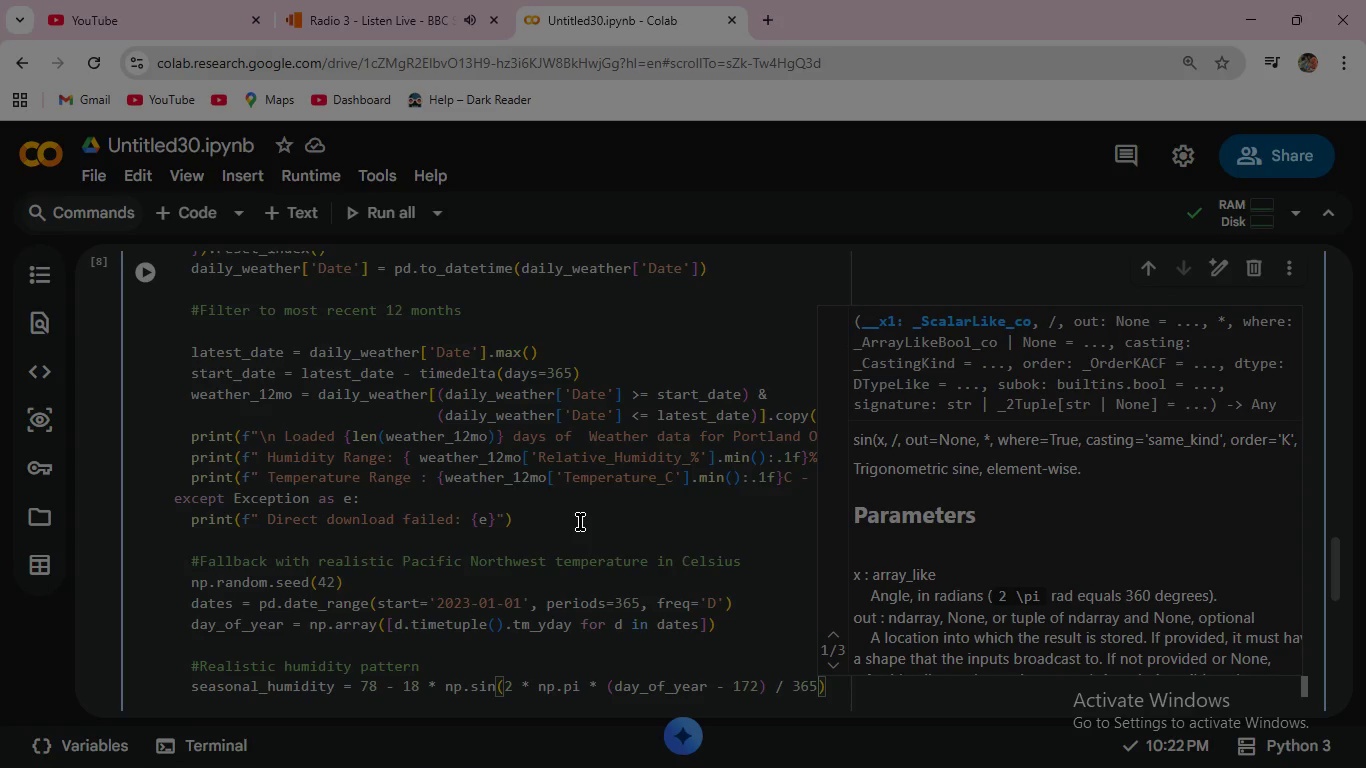 
wait(8.52)
 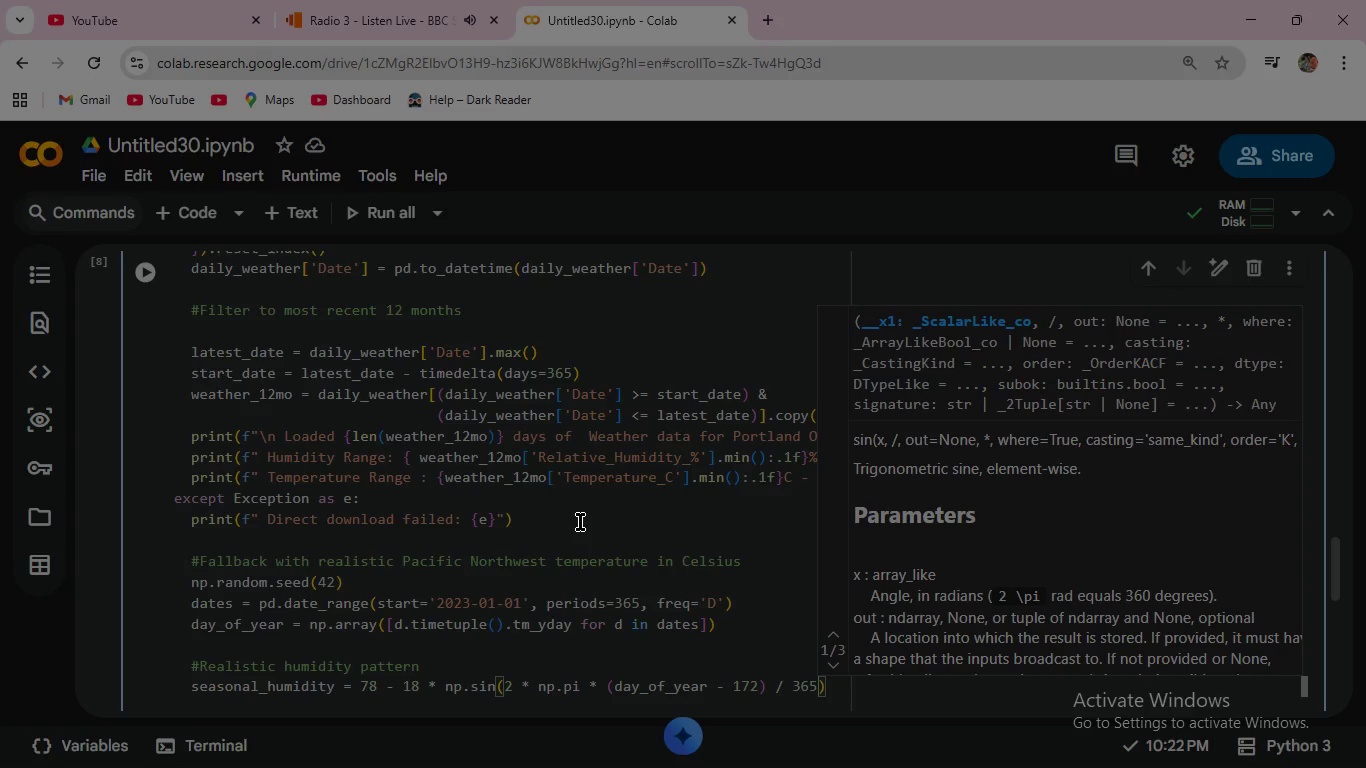 
key(ArrowRight)
 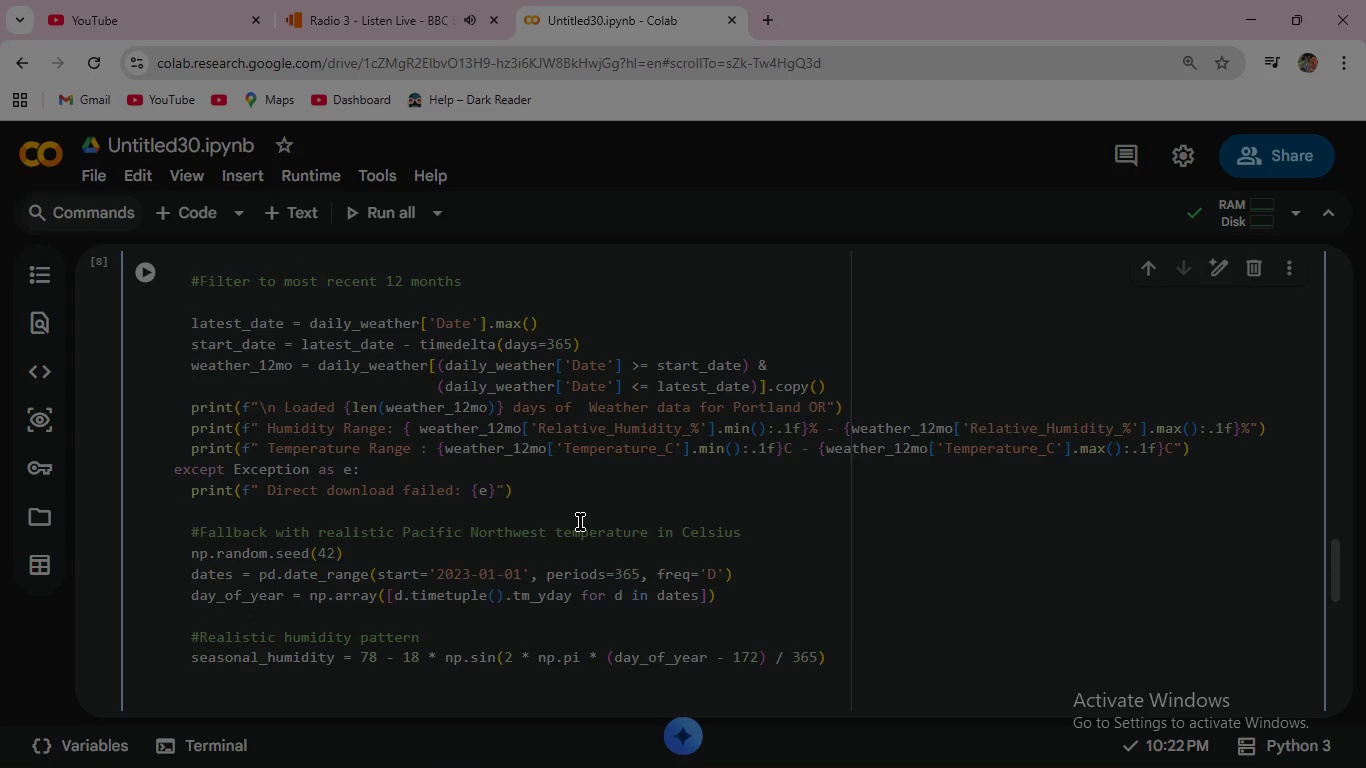 
key(Enter)
 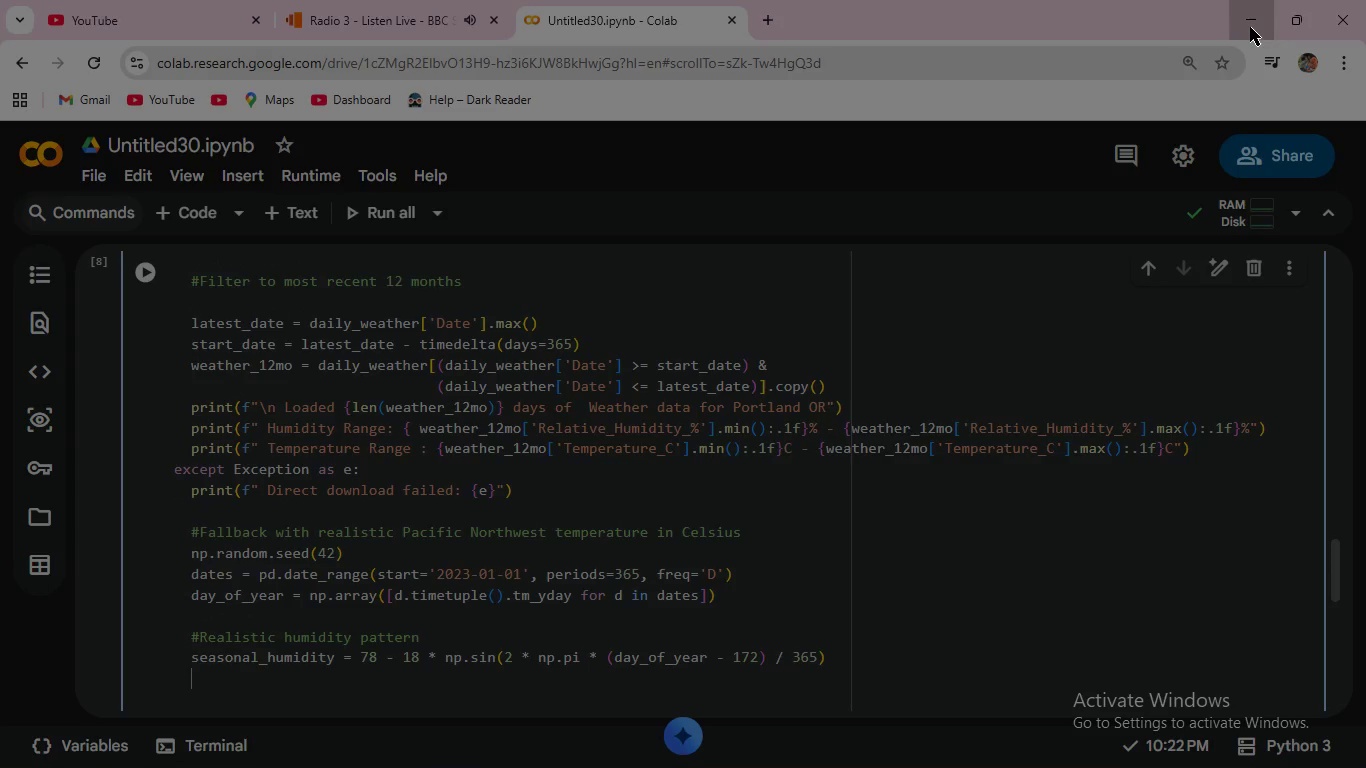 
left_click([1250, 27])
 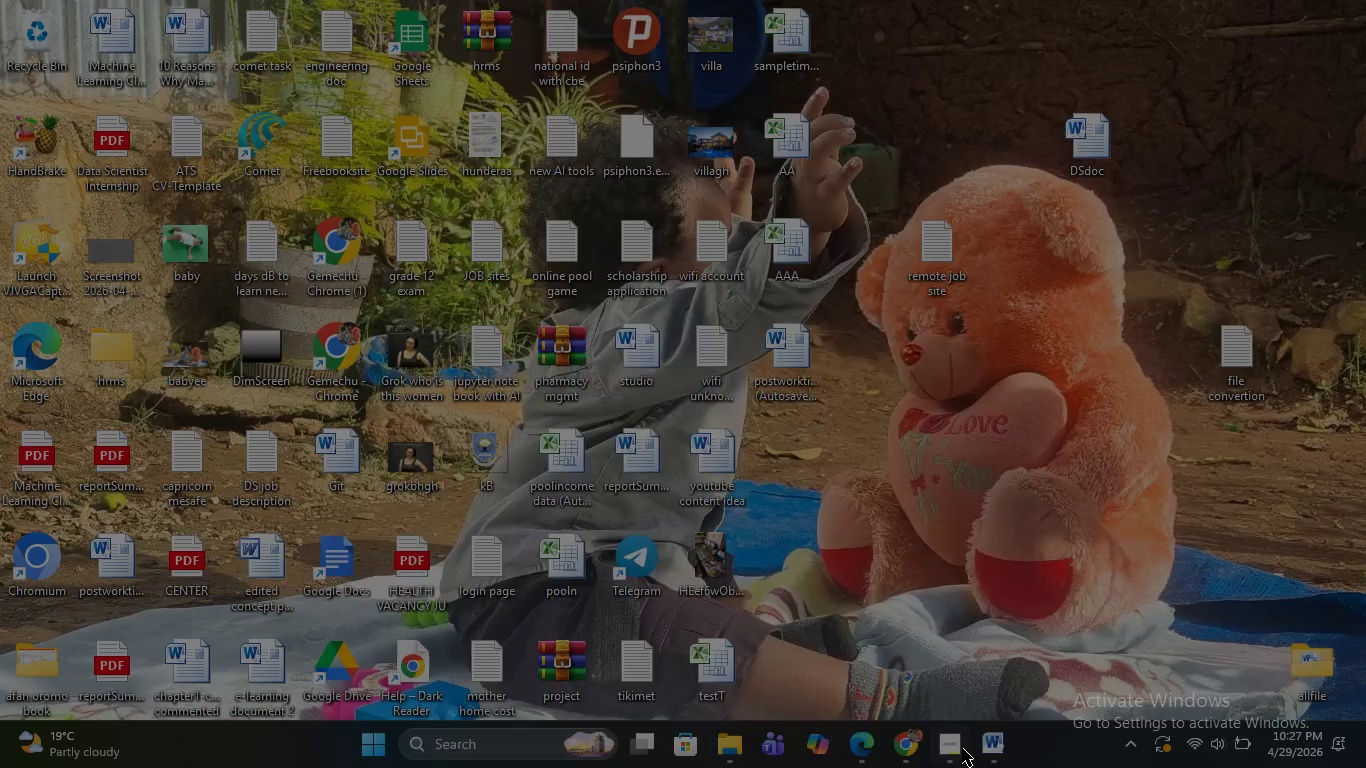 
left_click([962, 748])
 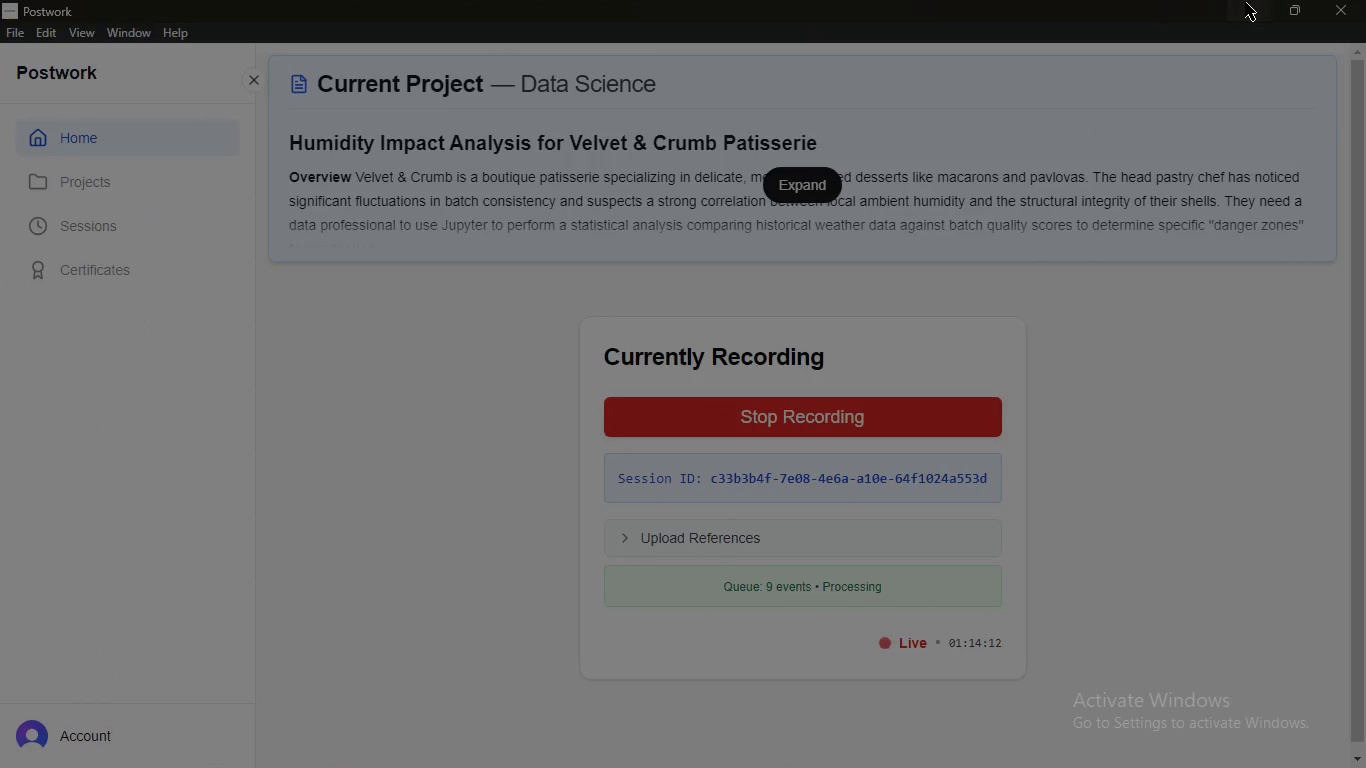 
left_click([1245, 2])
 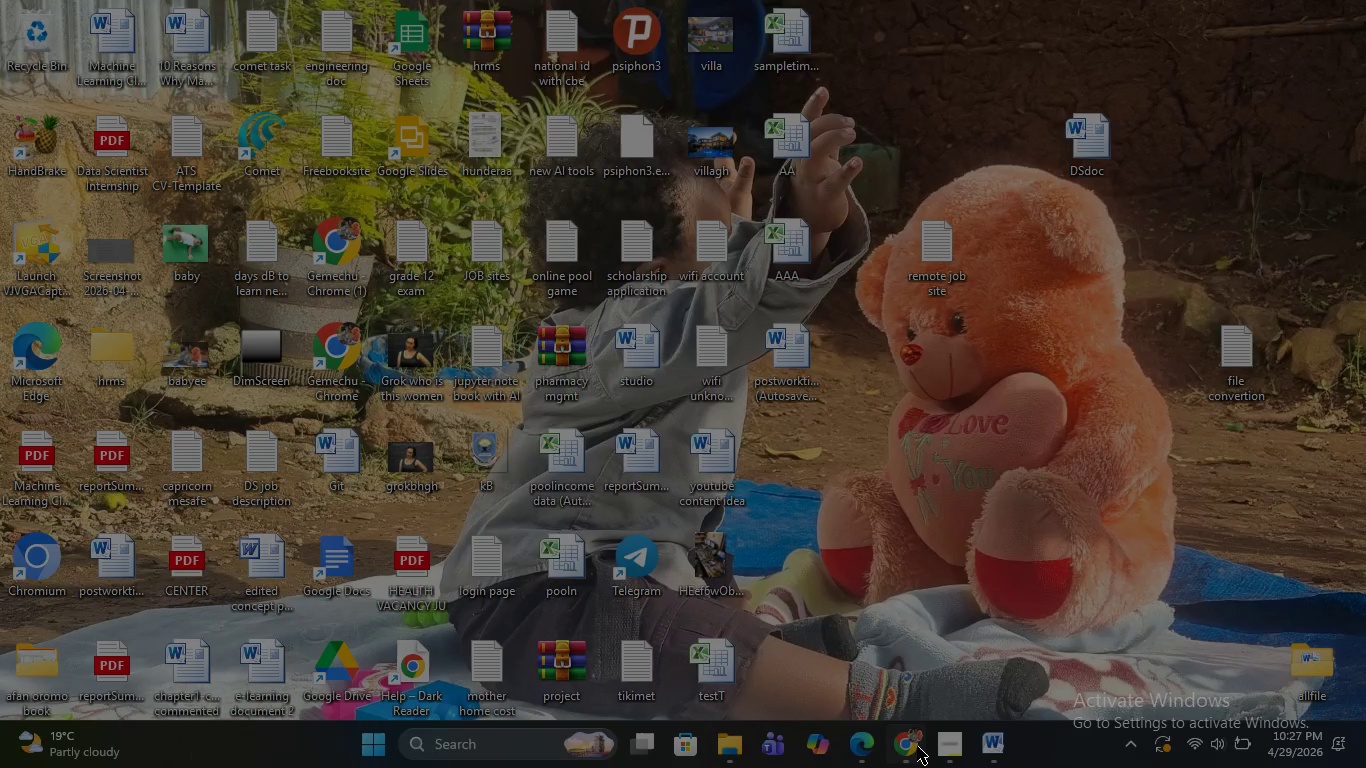 
left_click([917, 746])
 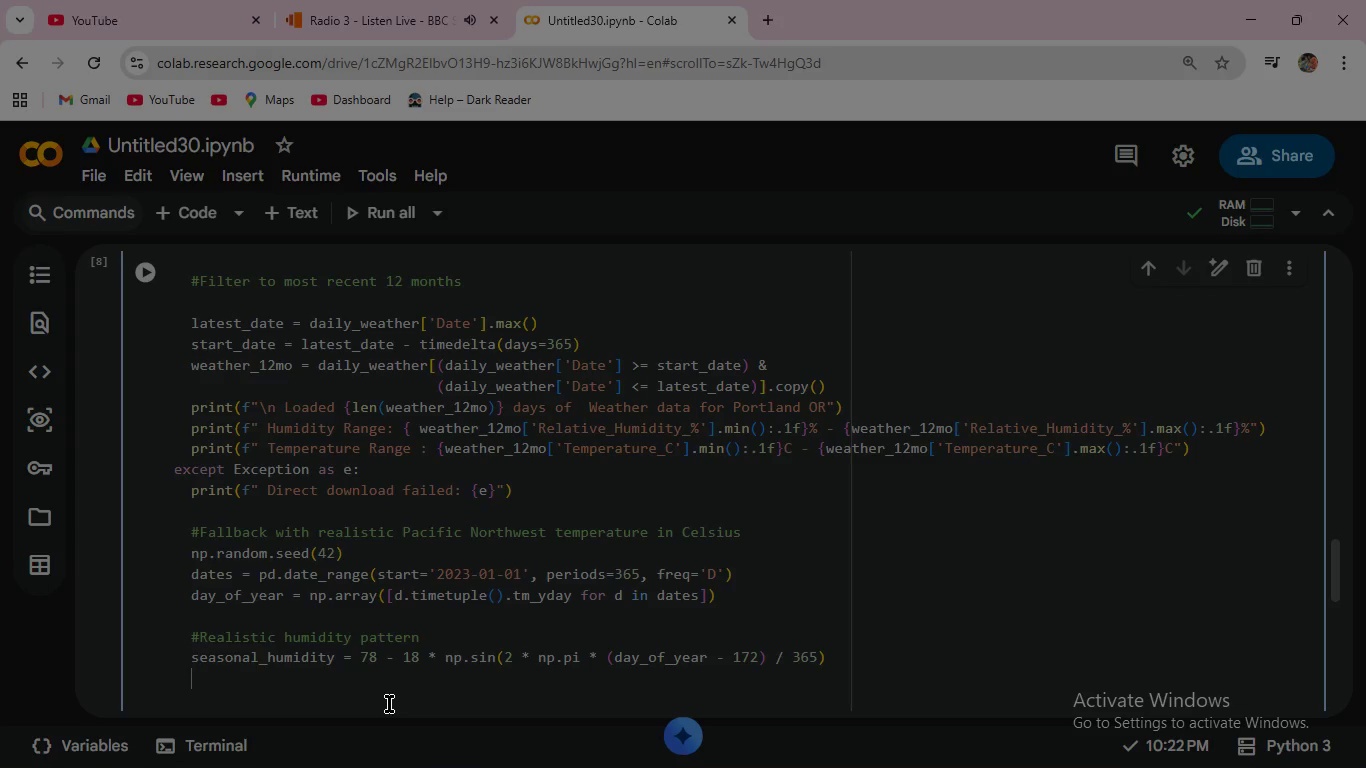 
type(humi)
 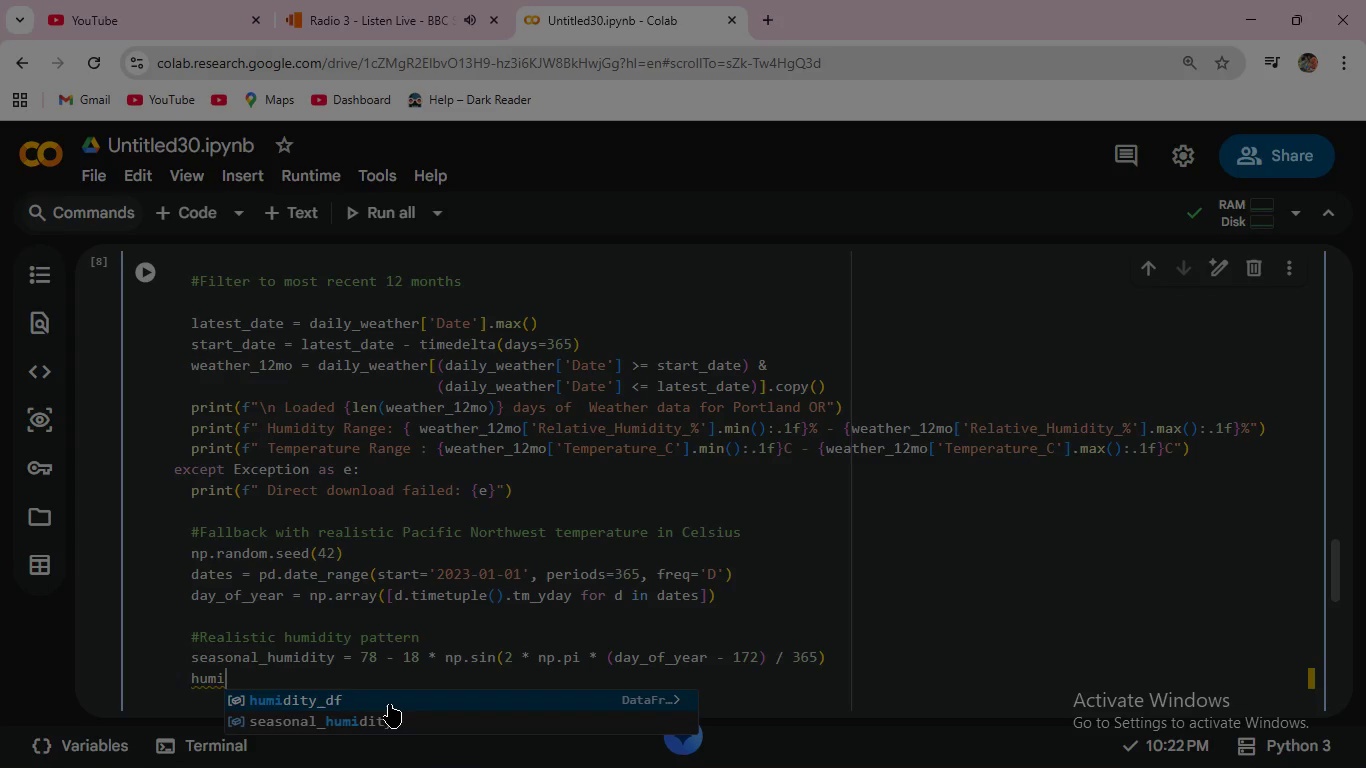 
type(dity = np.clip(sea)
 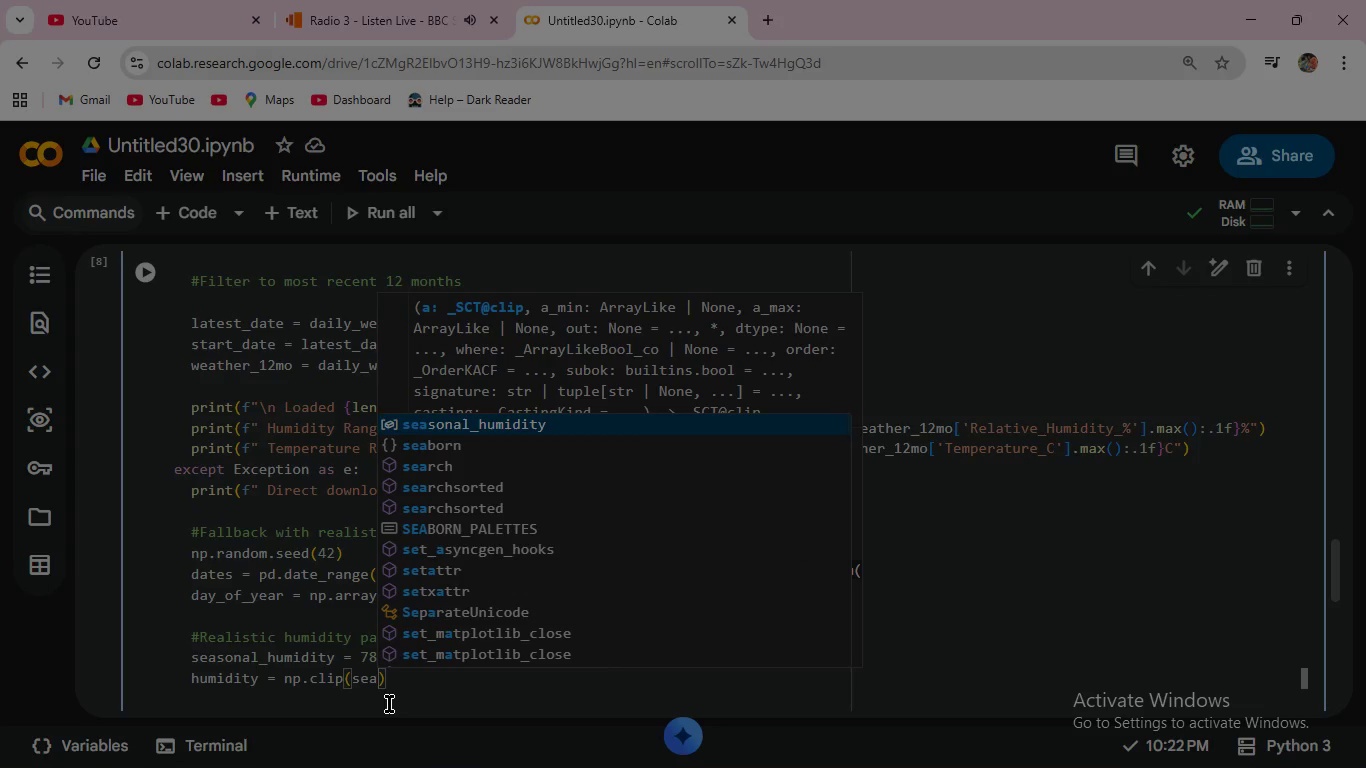 
key(Enter)
 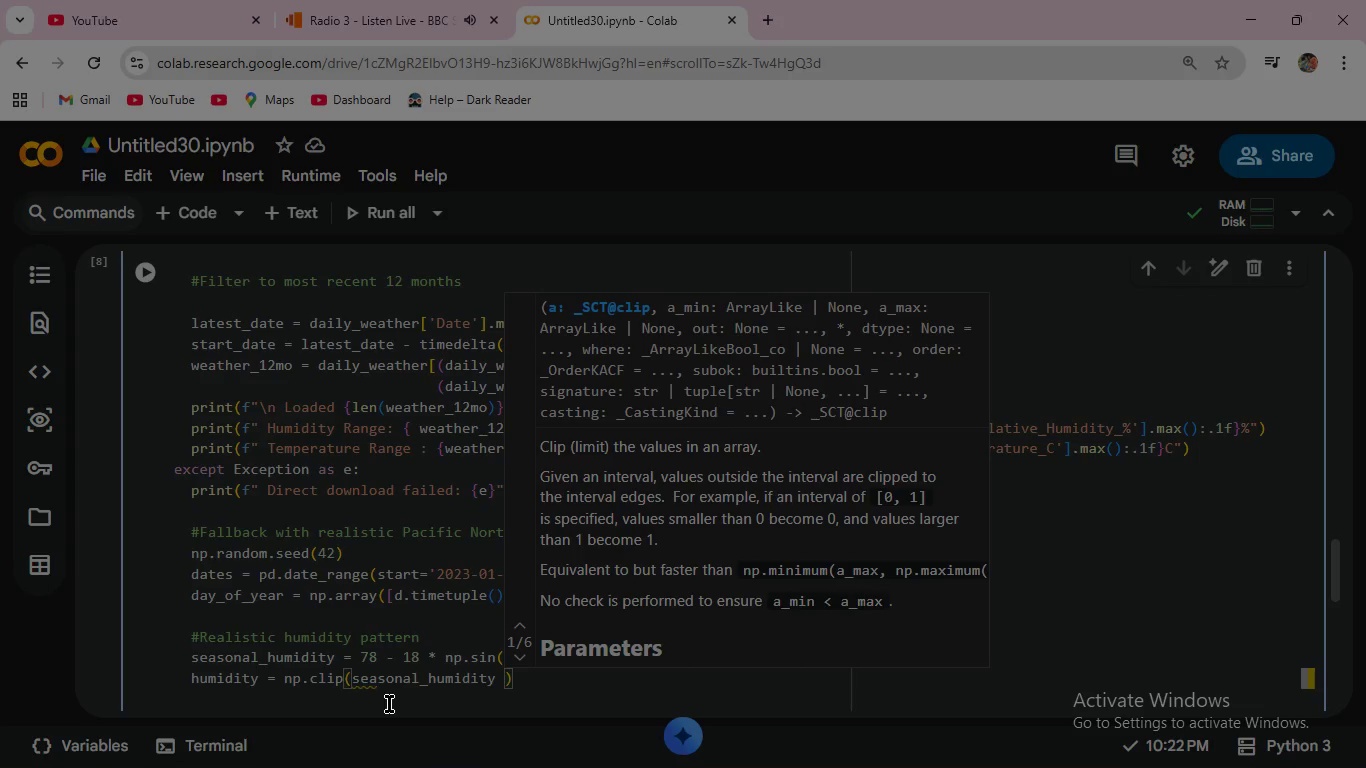 
type( + np.ran)
 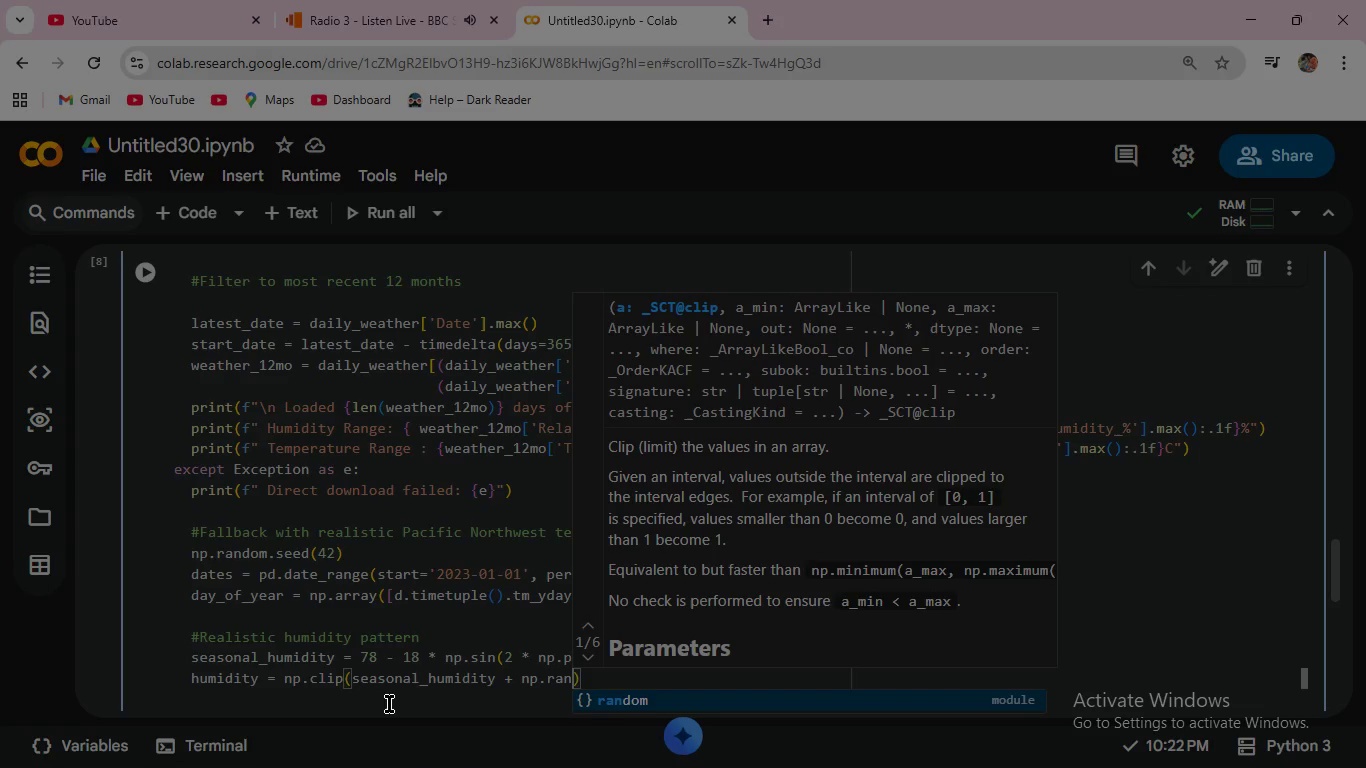 
wait(5.14)
 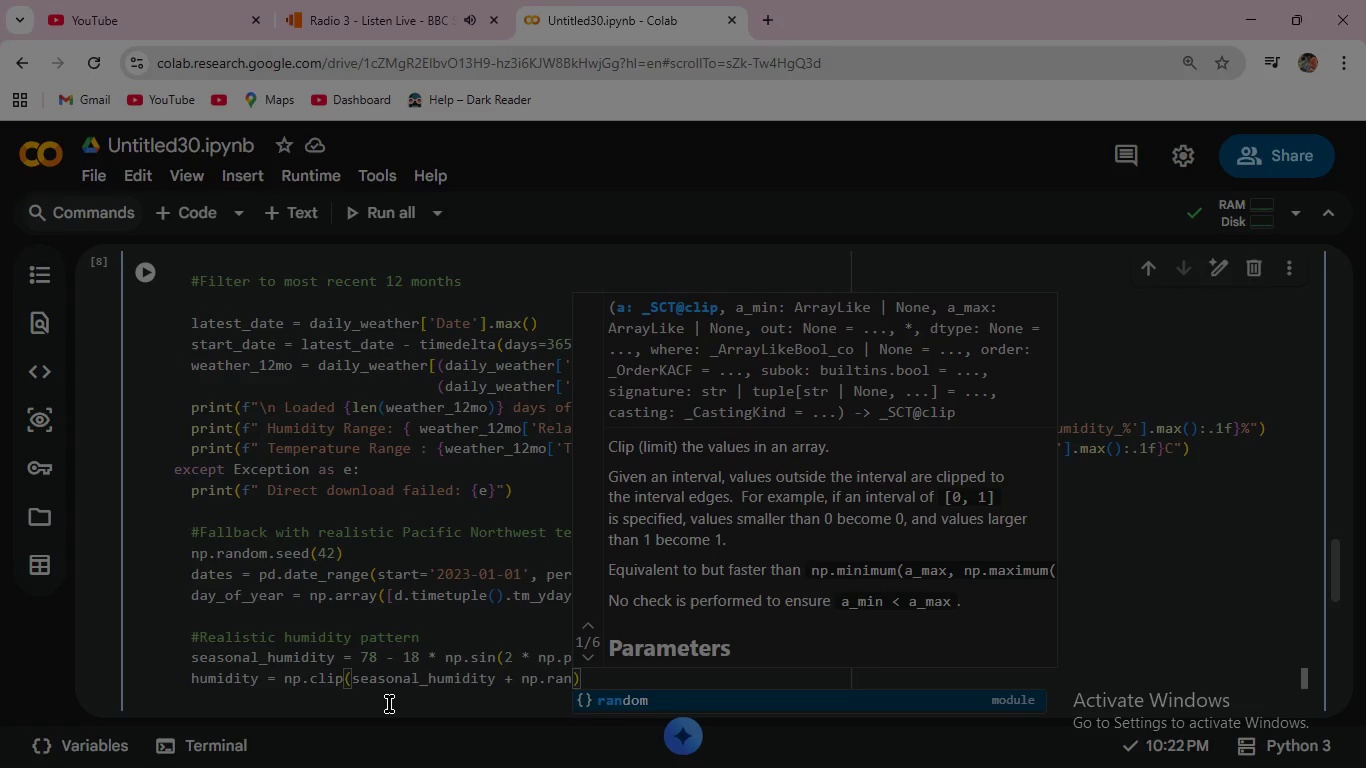 
key(Enter)
 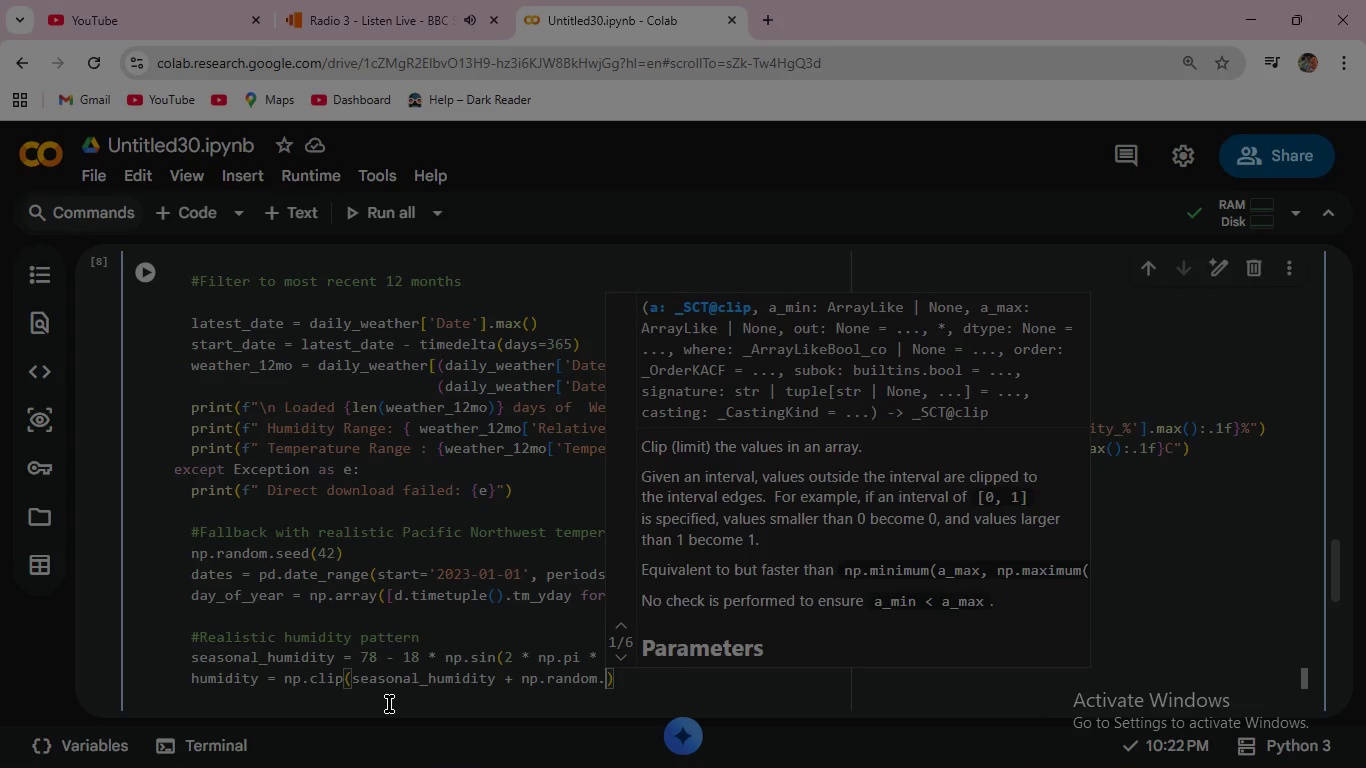 
type(.normal(0, 9, 365)
 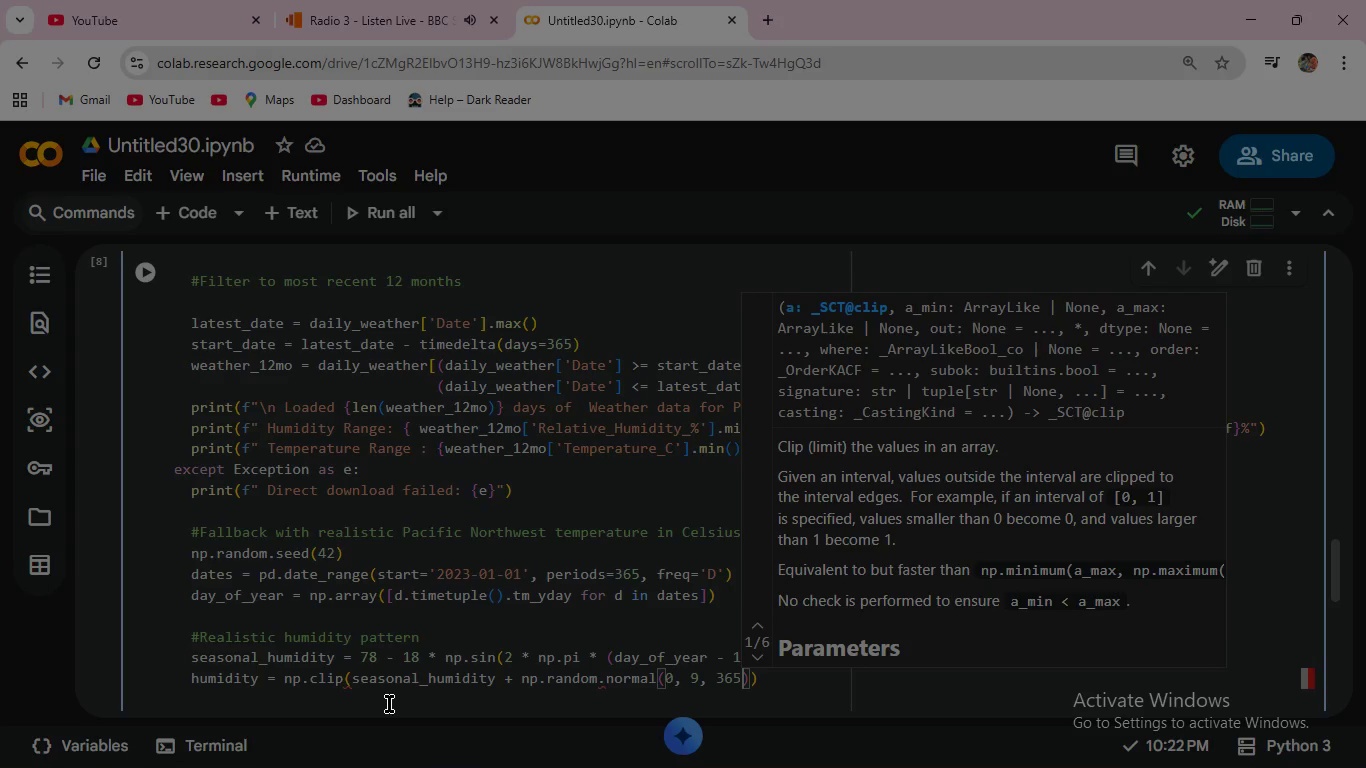 
key(ArrowRight)
 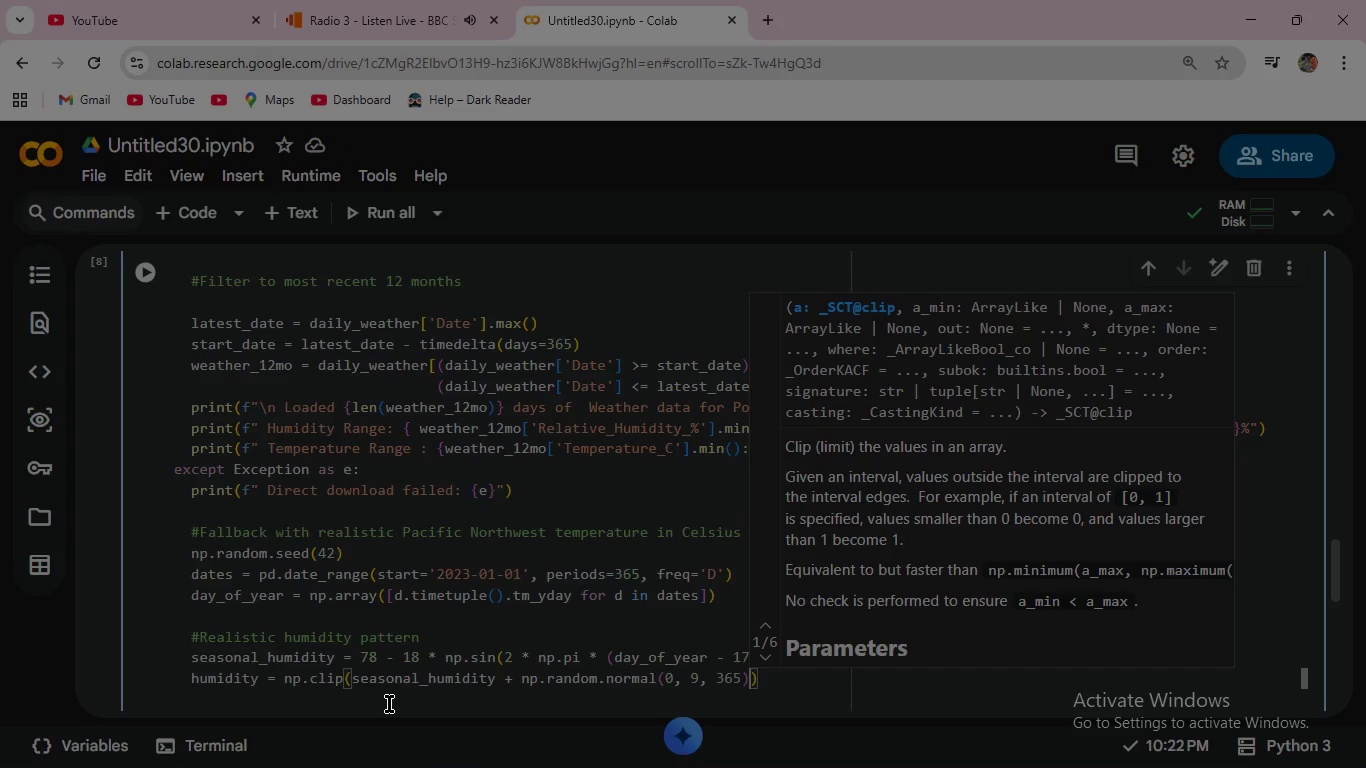 
type(, 30, 98)
 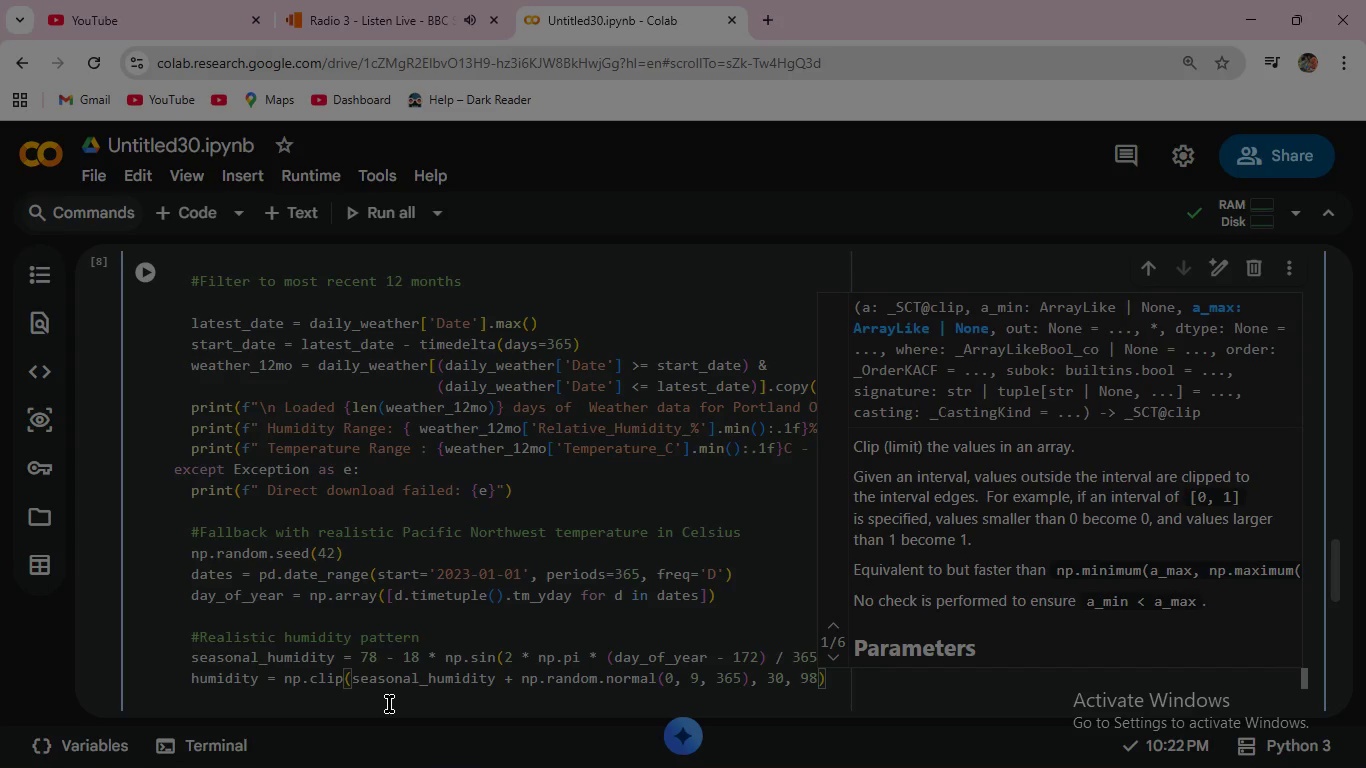 
wait(5.75)
 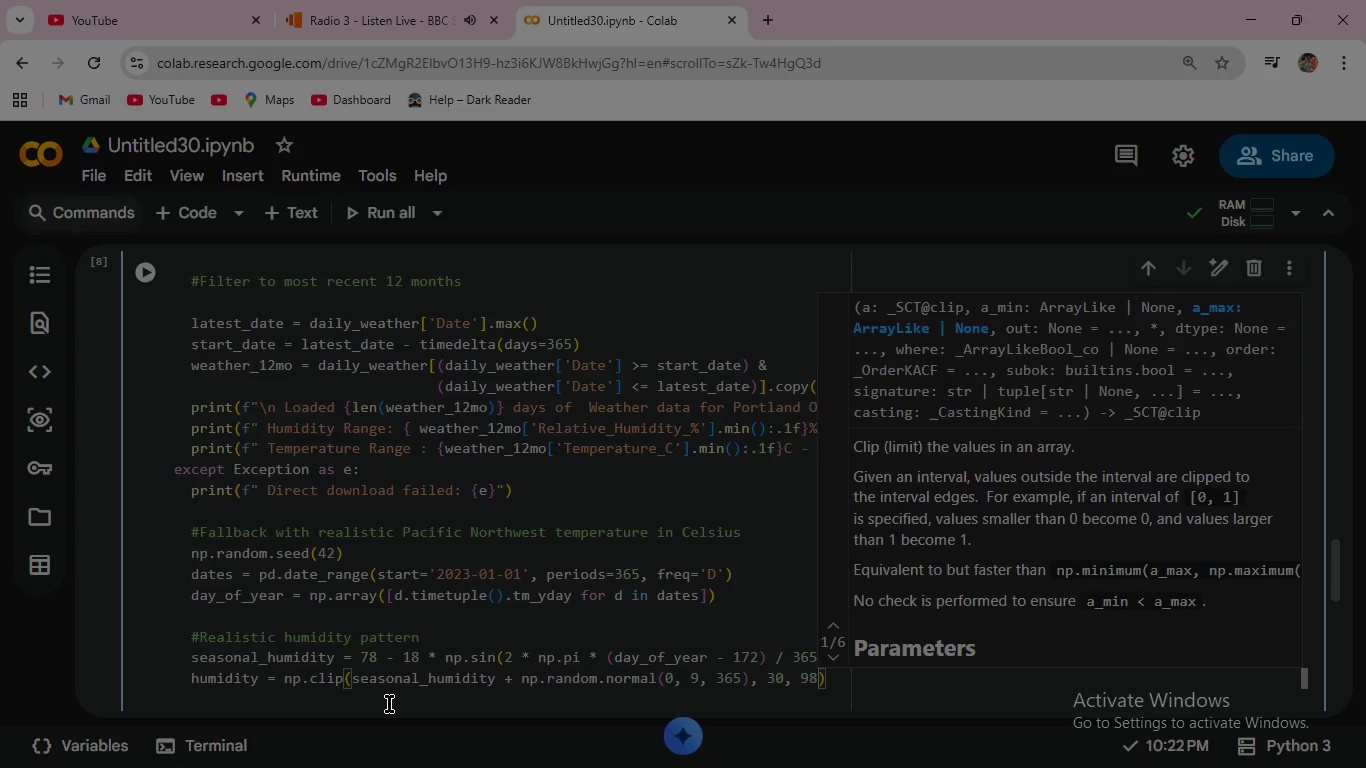 
key(ArrowRight)
 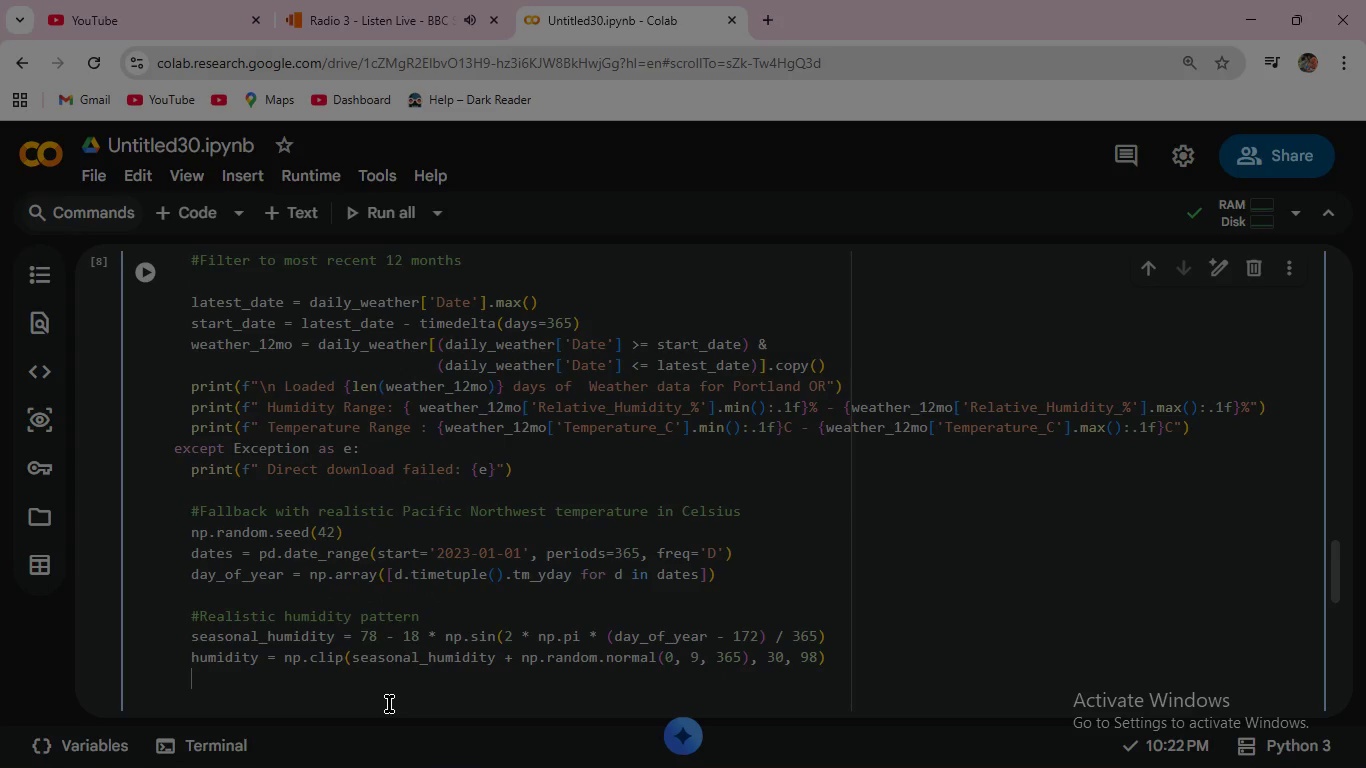 
key(Enter)
 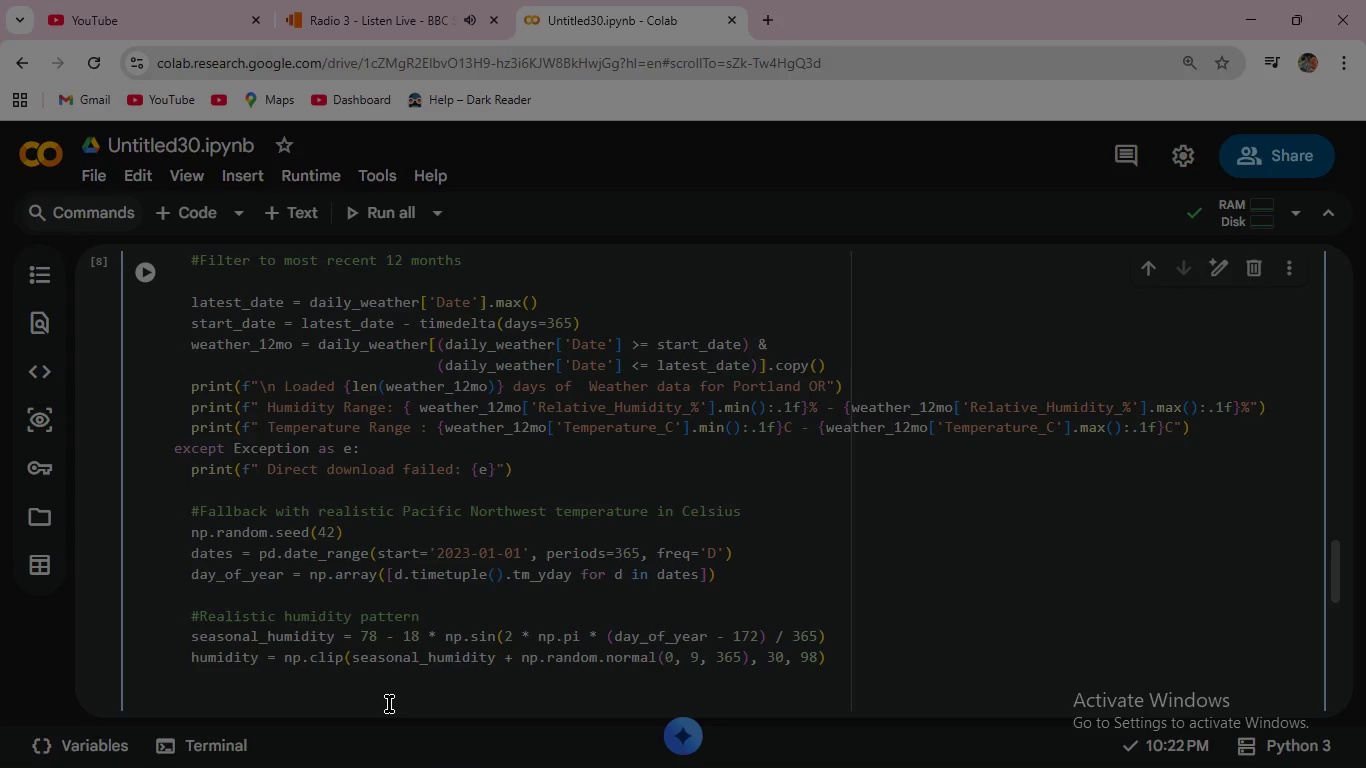 
key(Enter)
 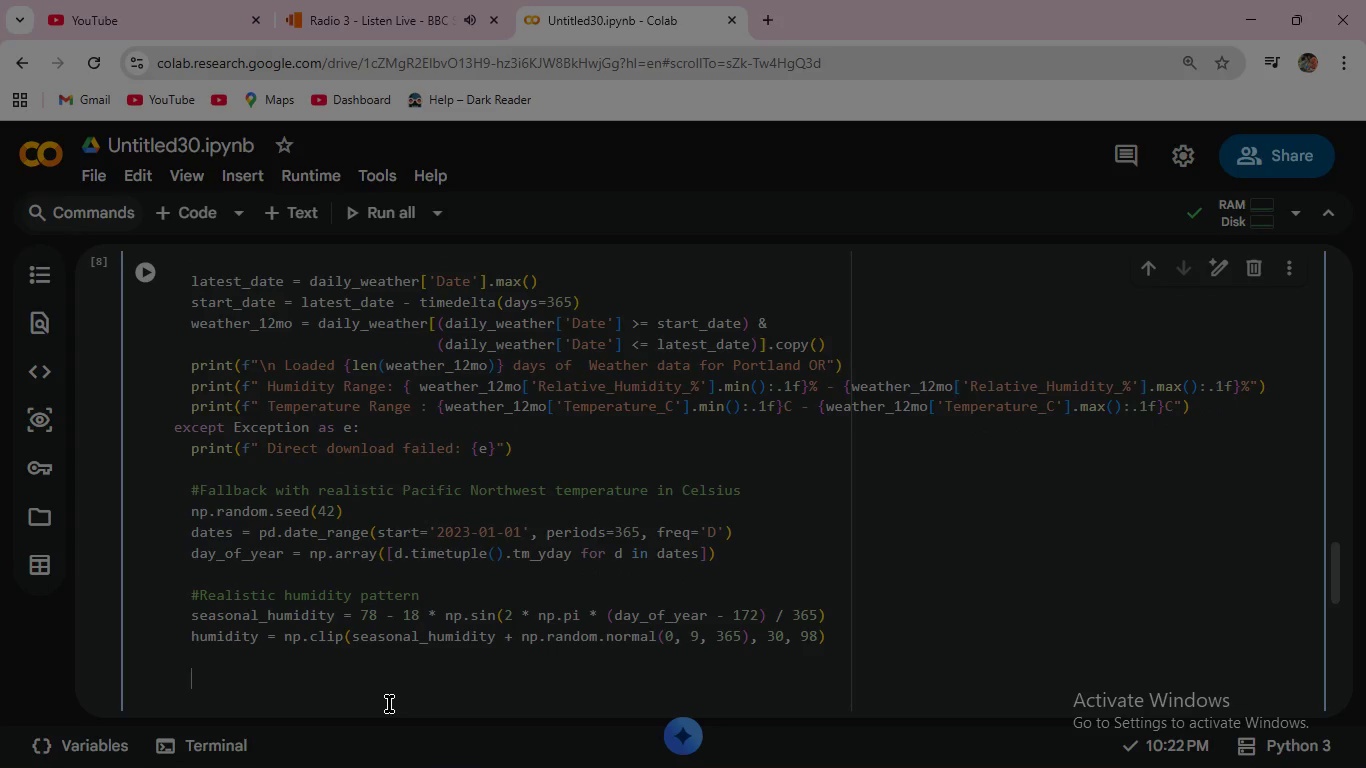 
type(#Realisitc temperature in Celsius )
 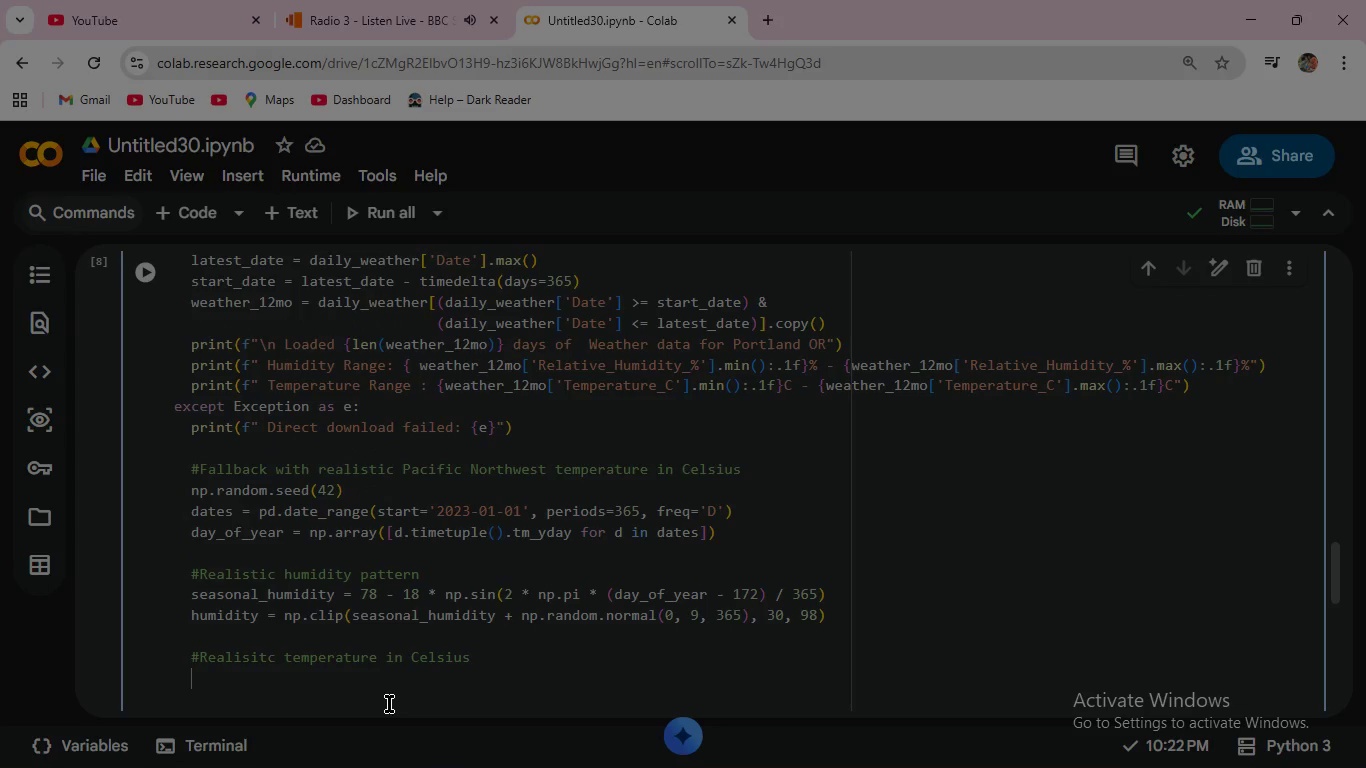 
key(Enter)
 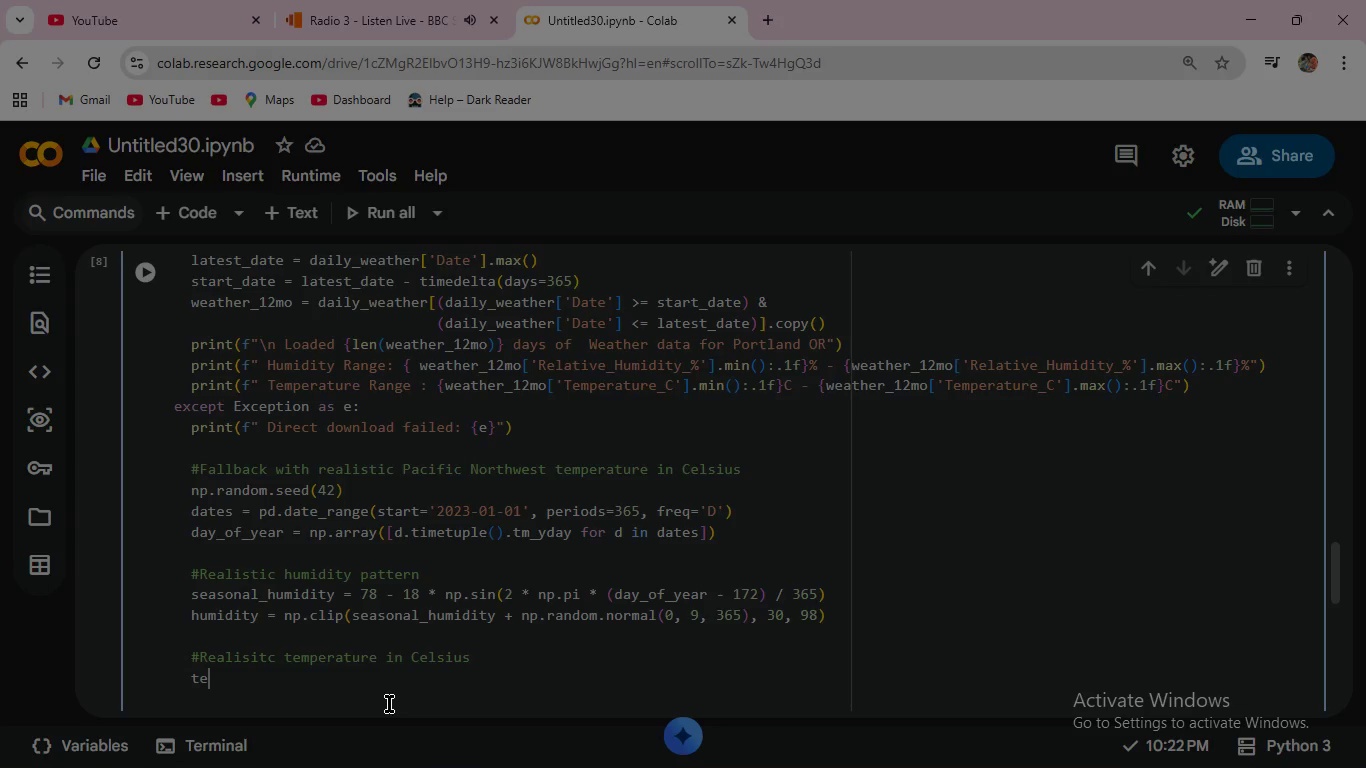 
type(temperature = 2 + 10*)
key(Backspace)
type( * np.sin(2 * np)
 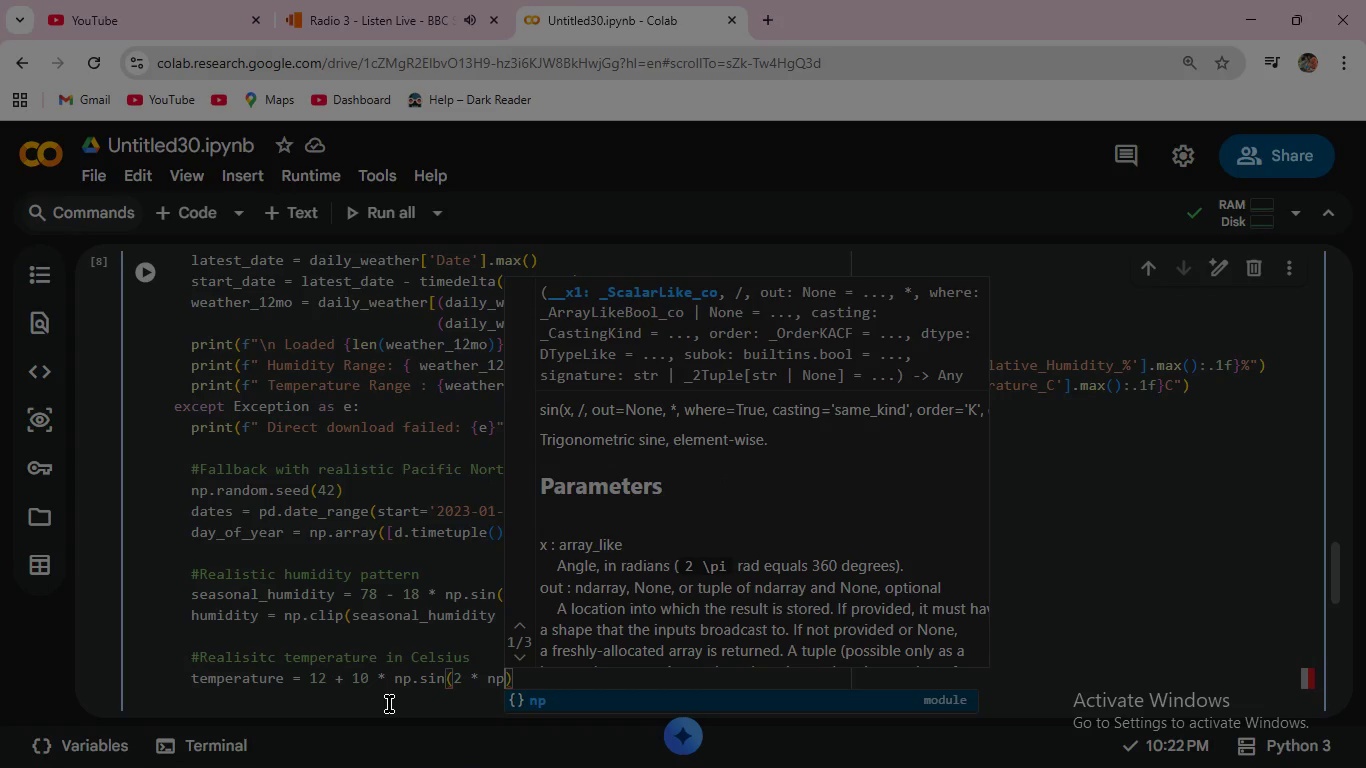 
type(.pi)
 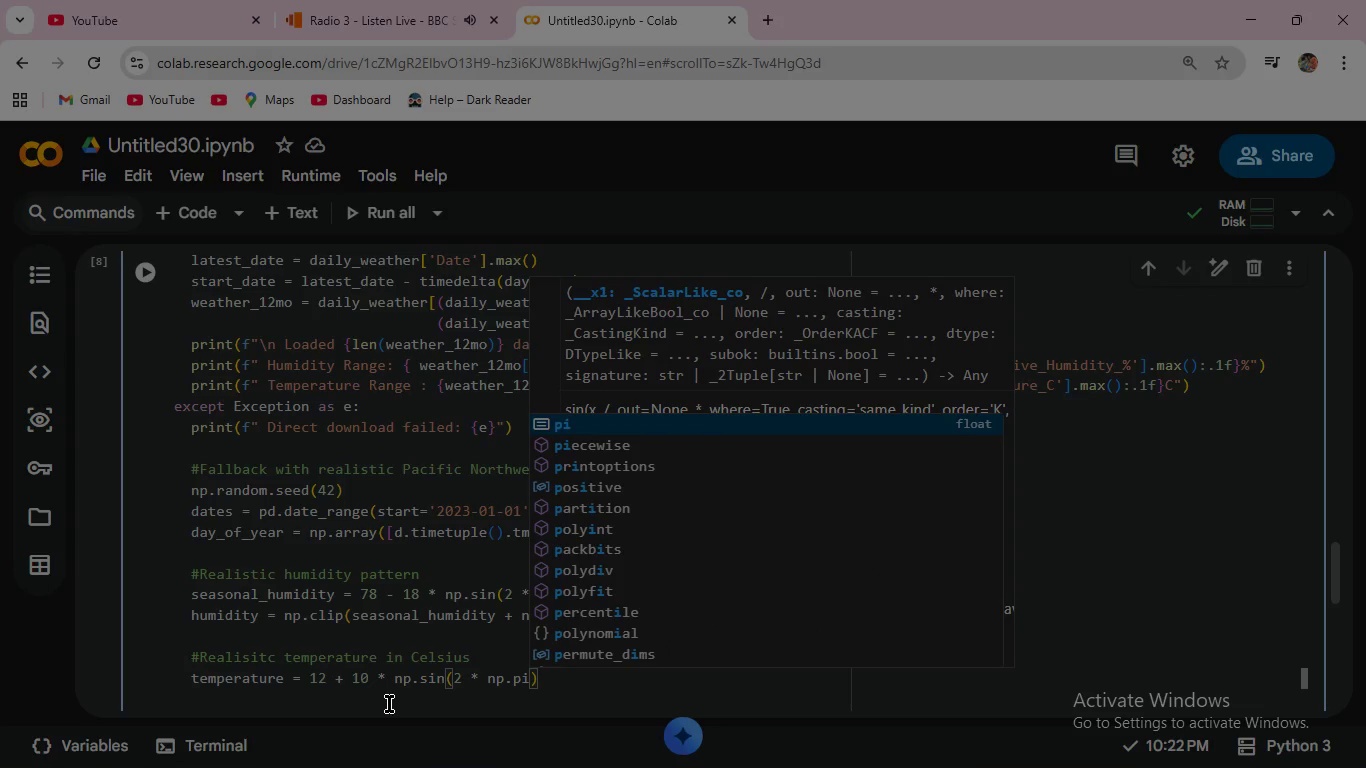 
key(Space)
 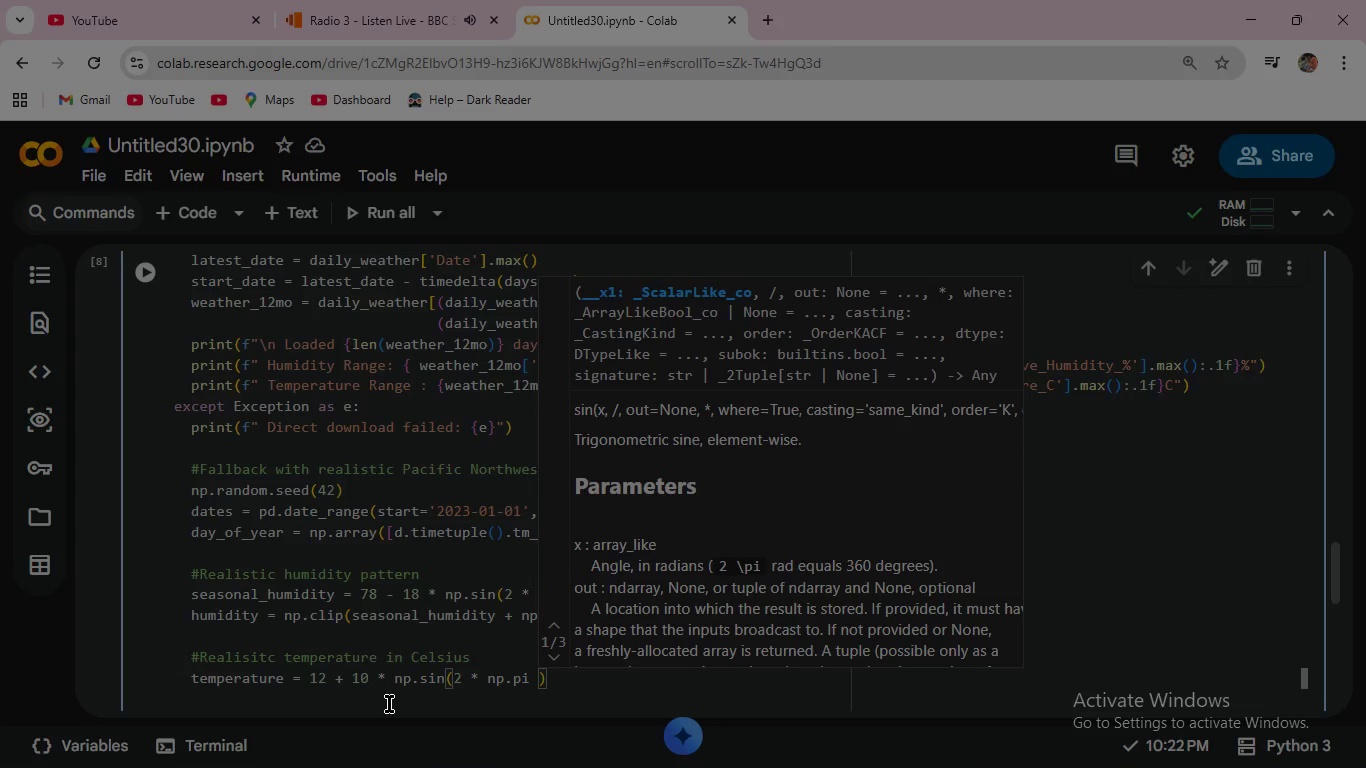 
key(Shift+8)
 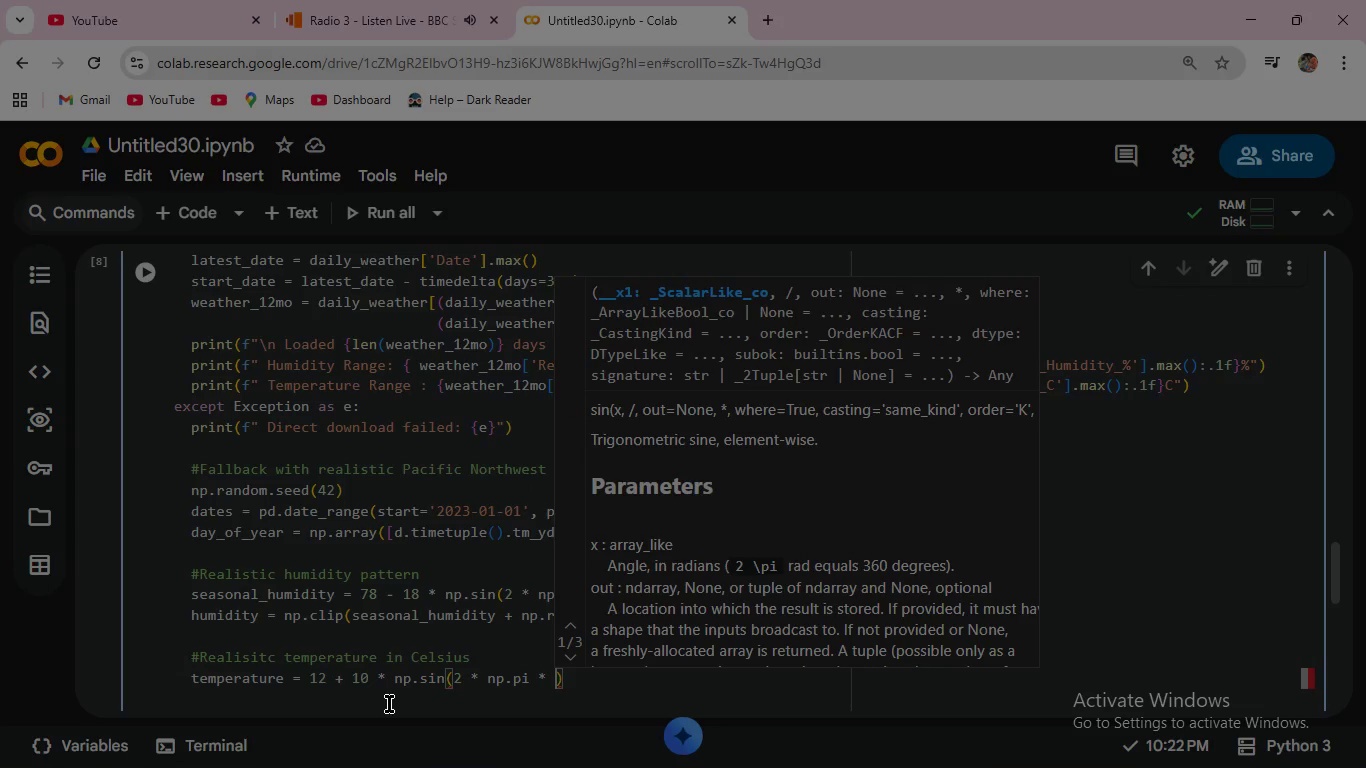 
key(Space)
 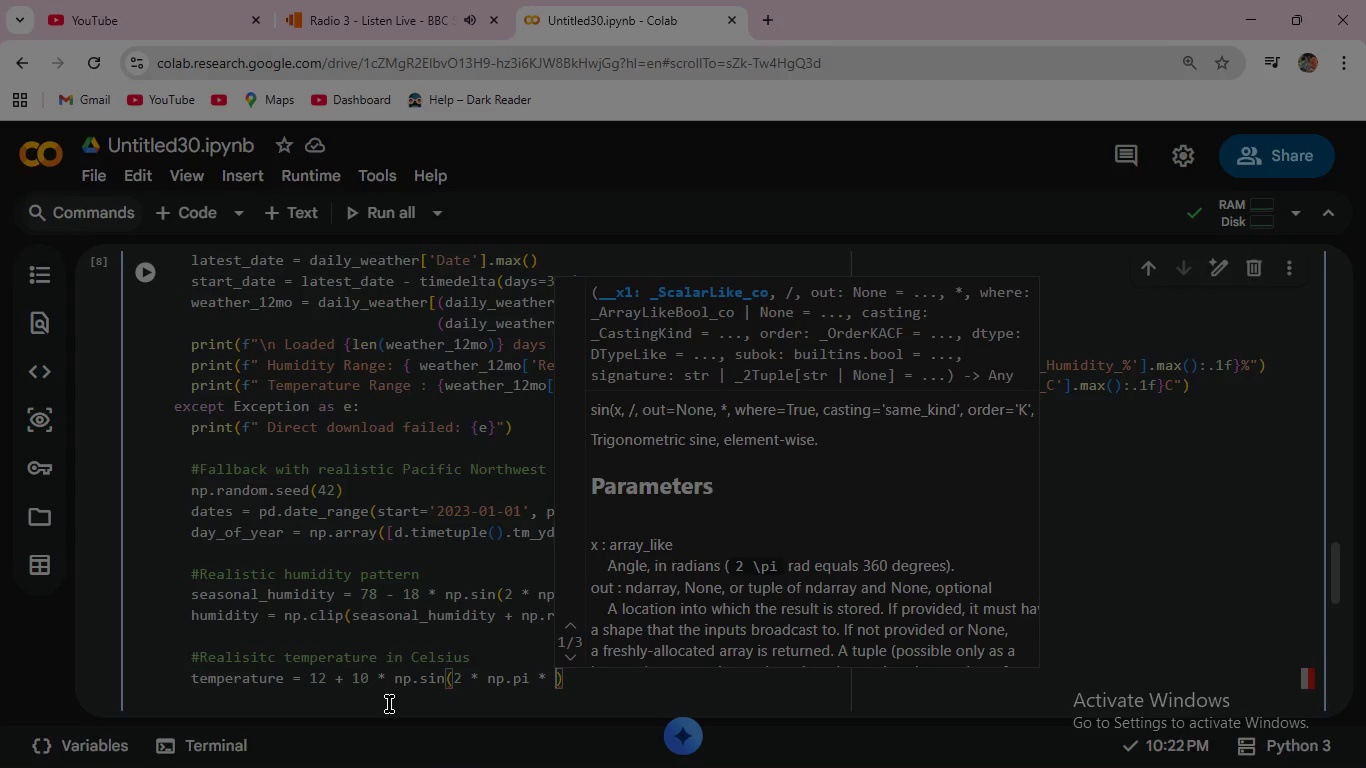 
key(Shift+9)
 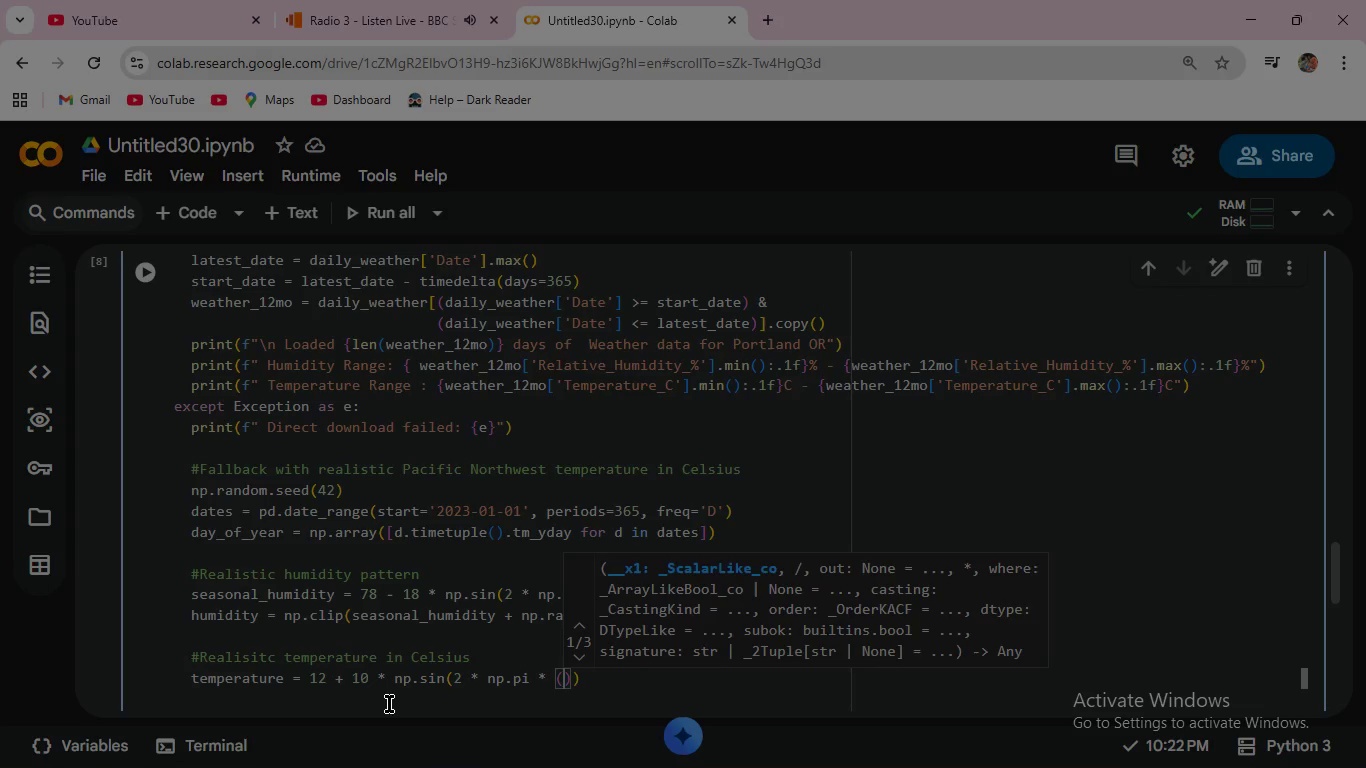 
type(day_)
 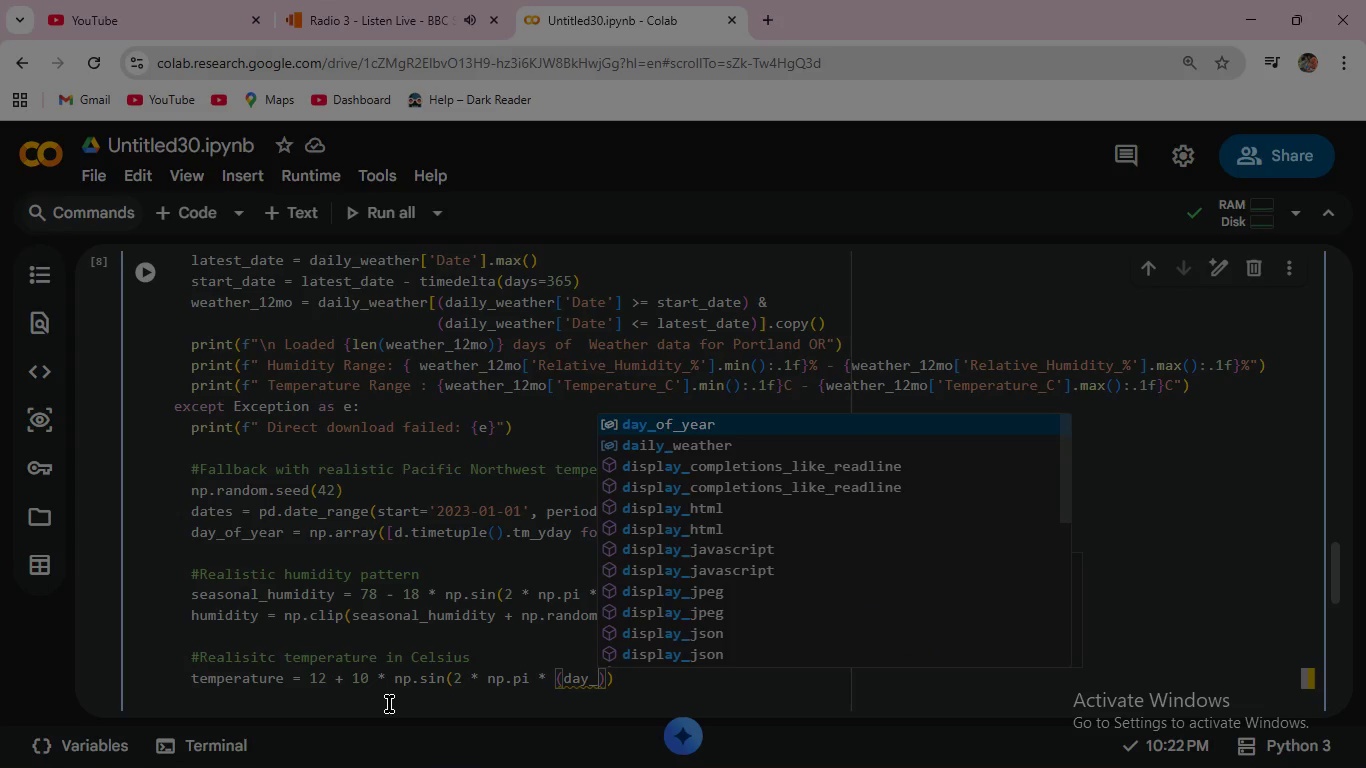 
key(Enter)
 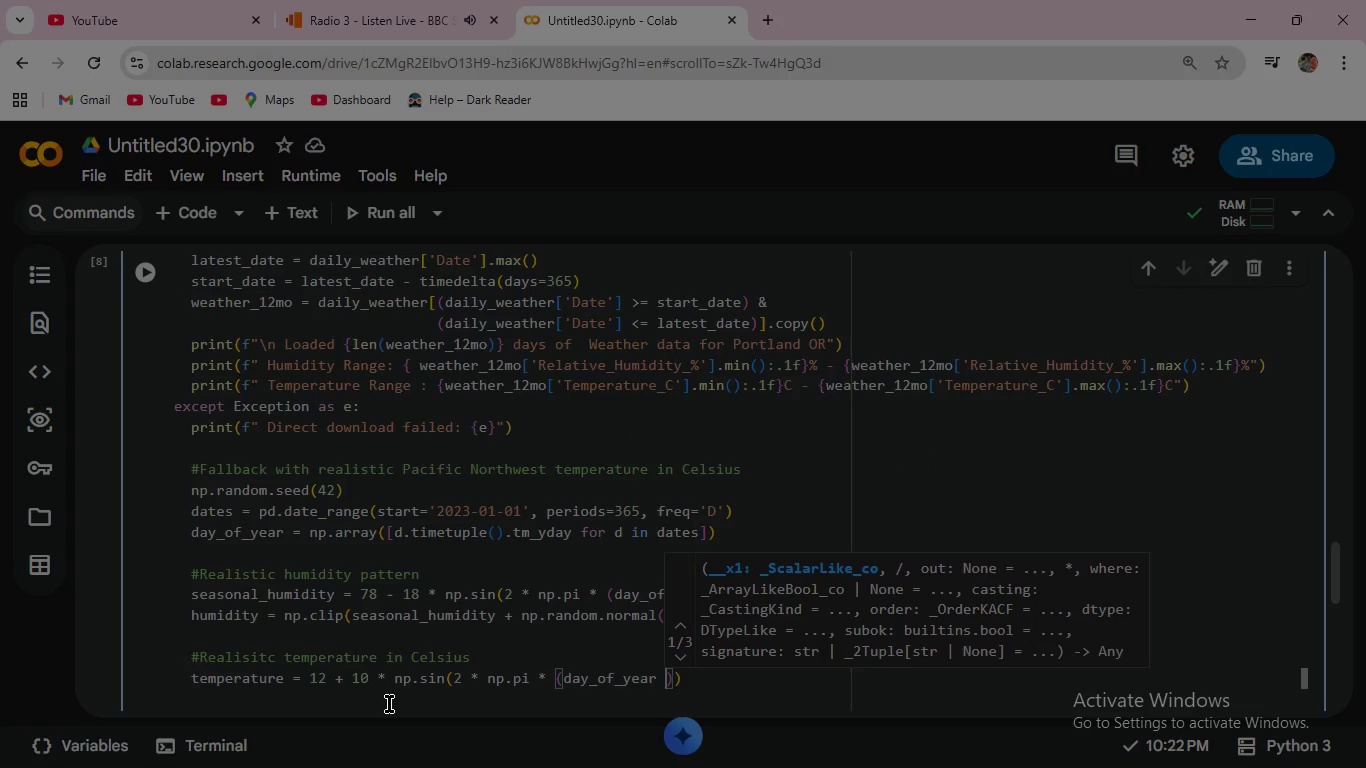 
type( - 172)
 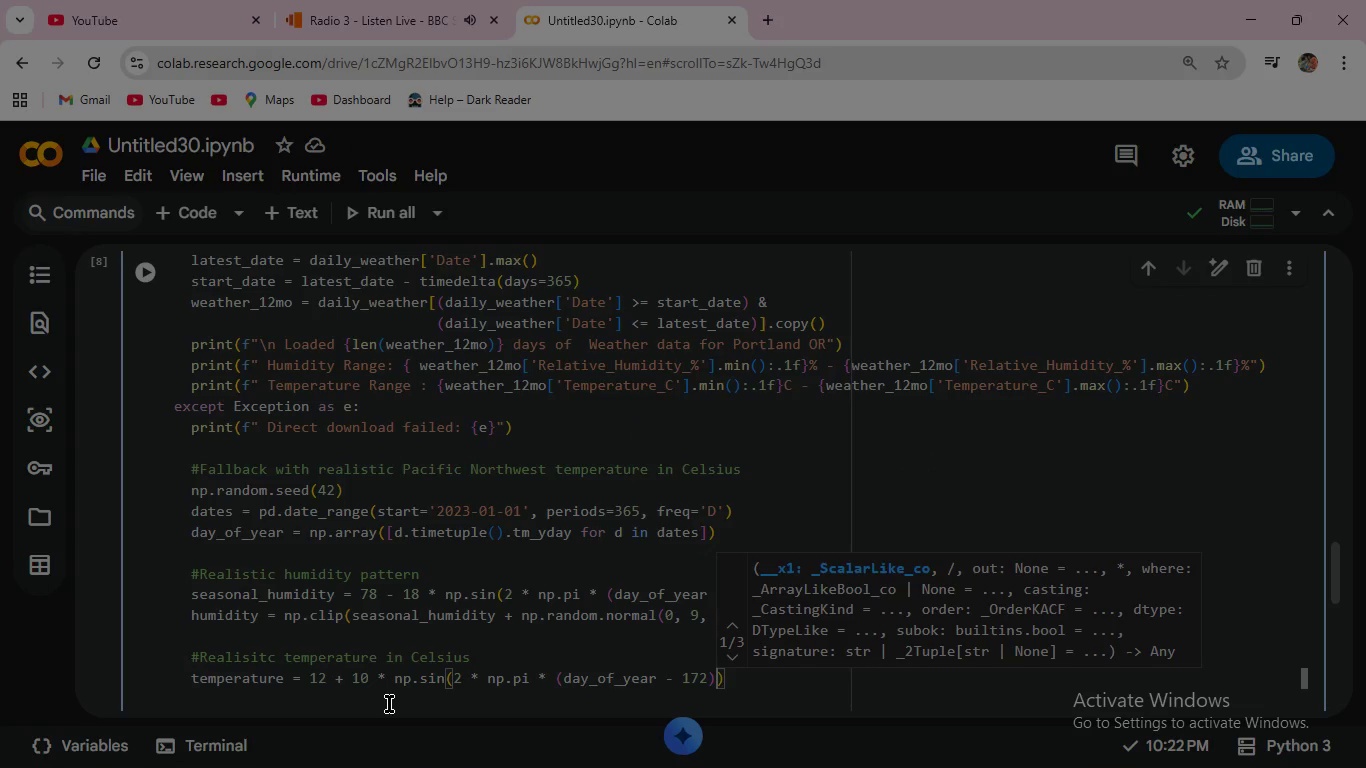 
key(ArrowRight)
 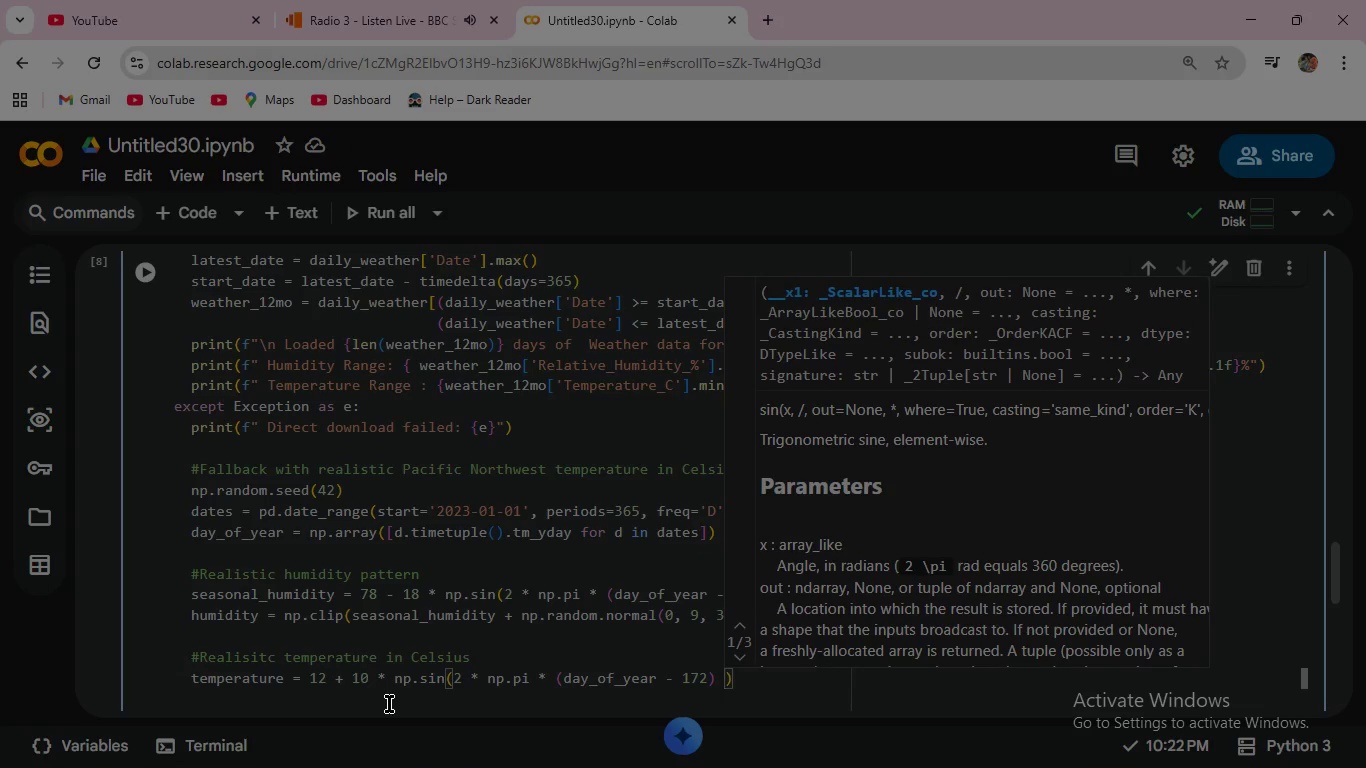 
type( / 365)
 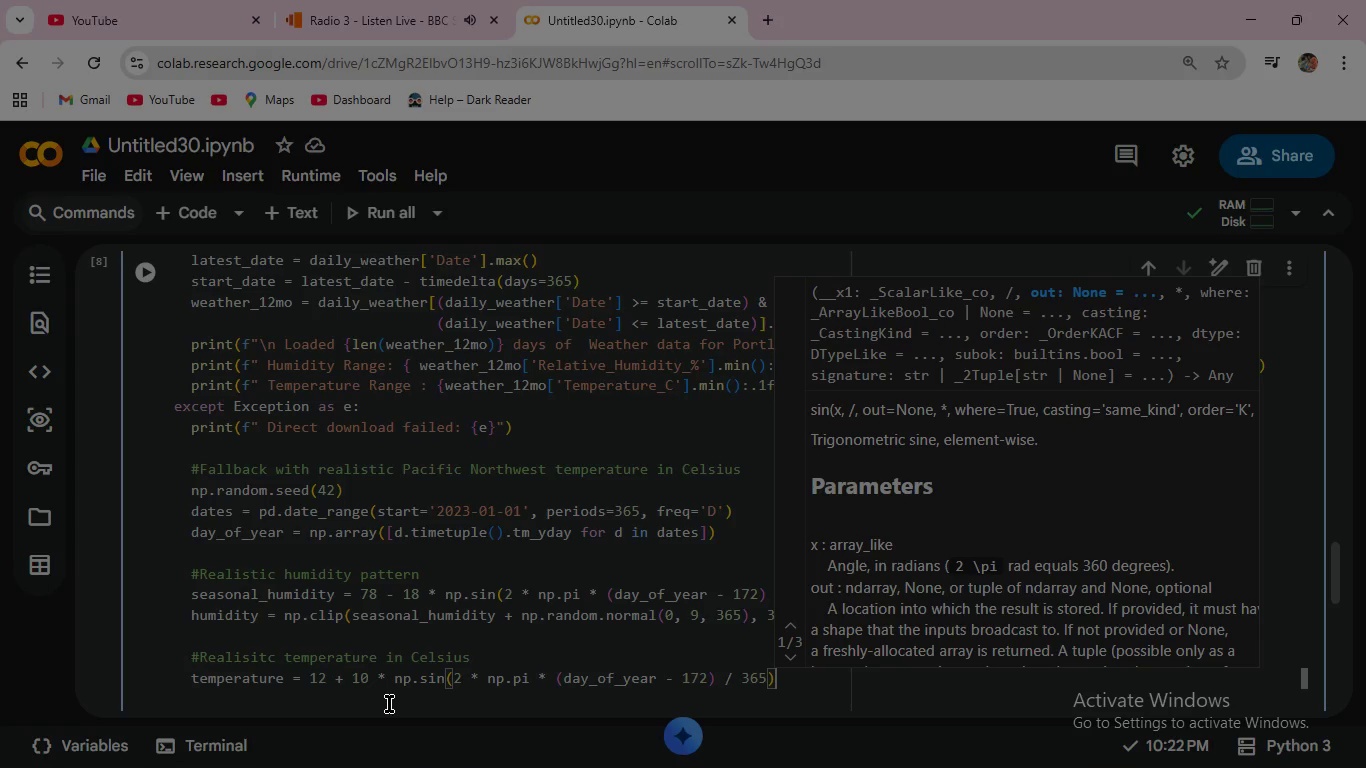 
key(ArrowRight)
 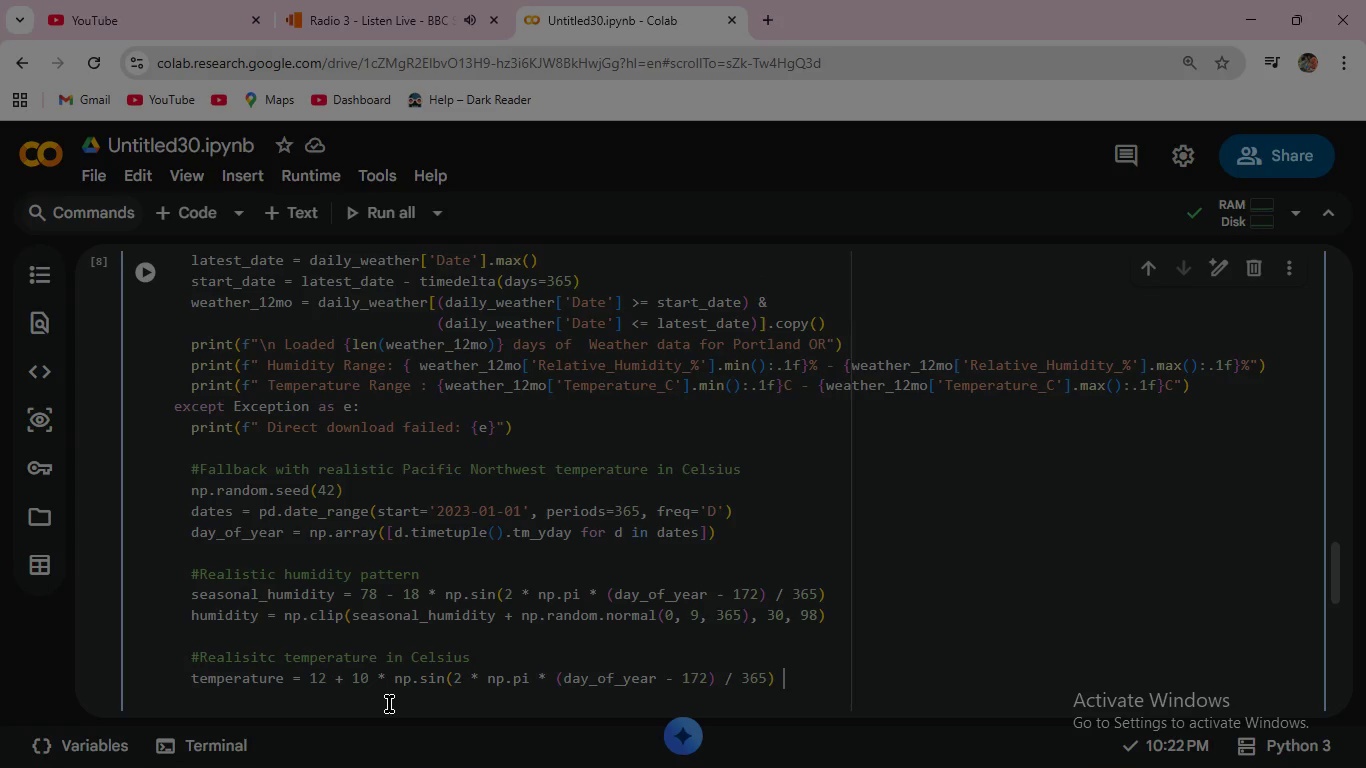 
type( + np.)
 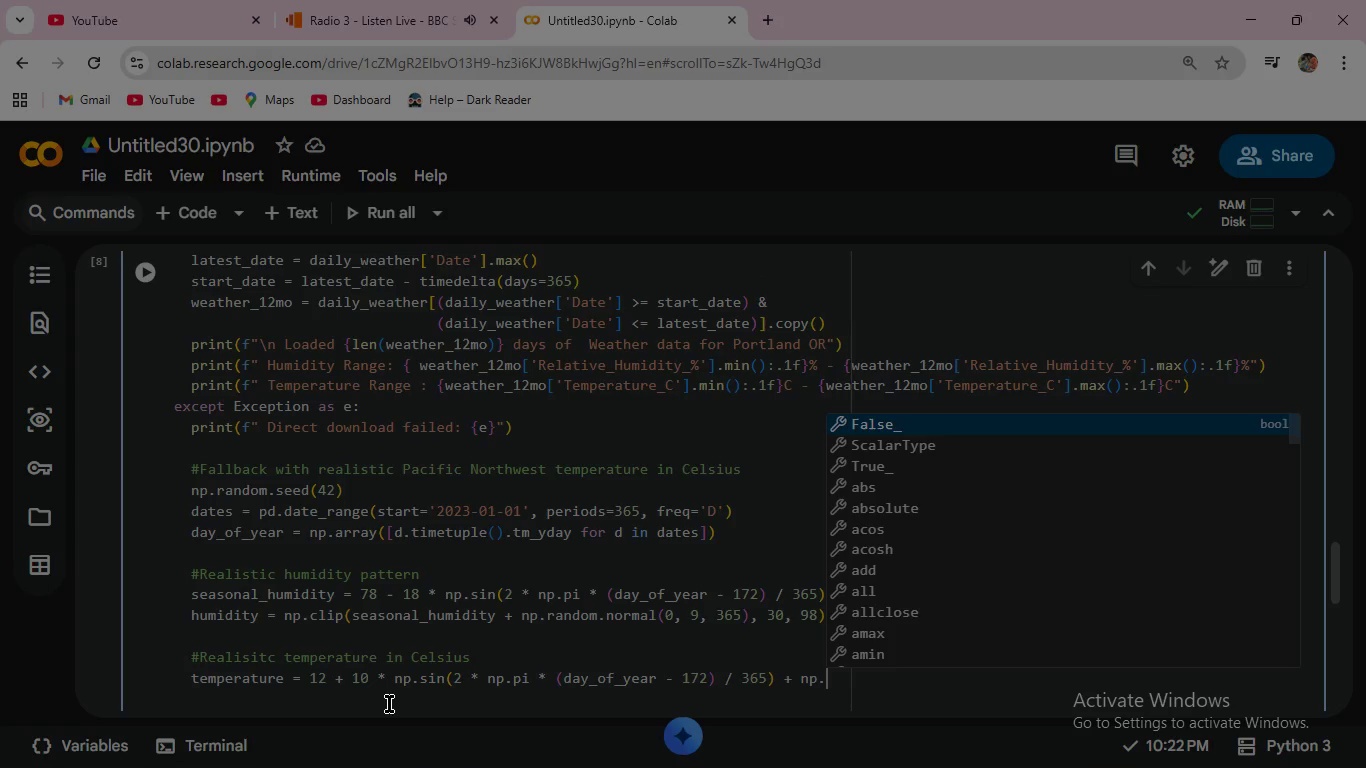 
type(random.normal)
 